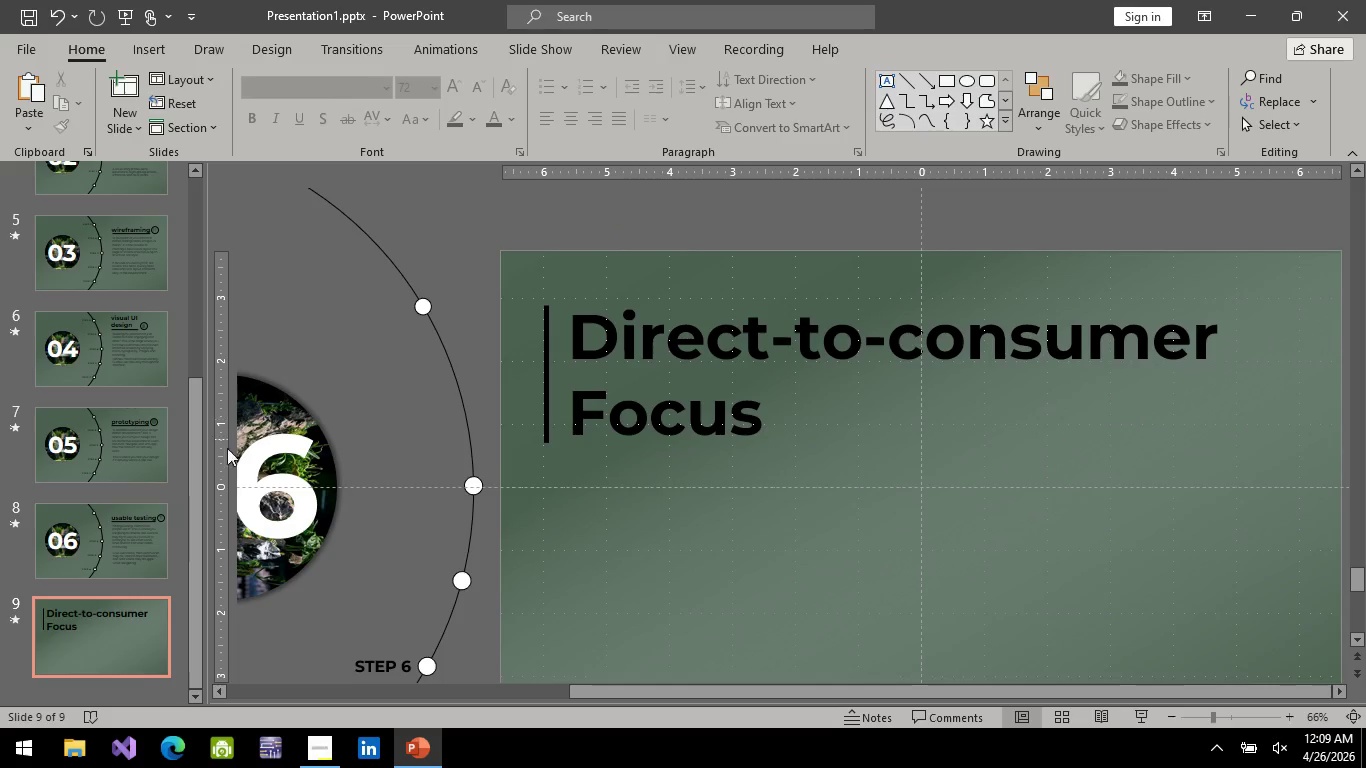 
left_click([109, 298])
 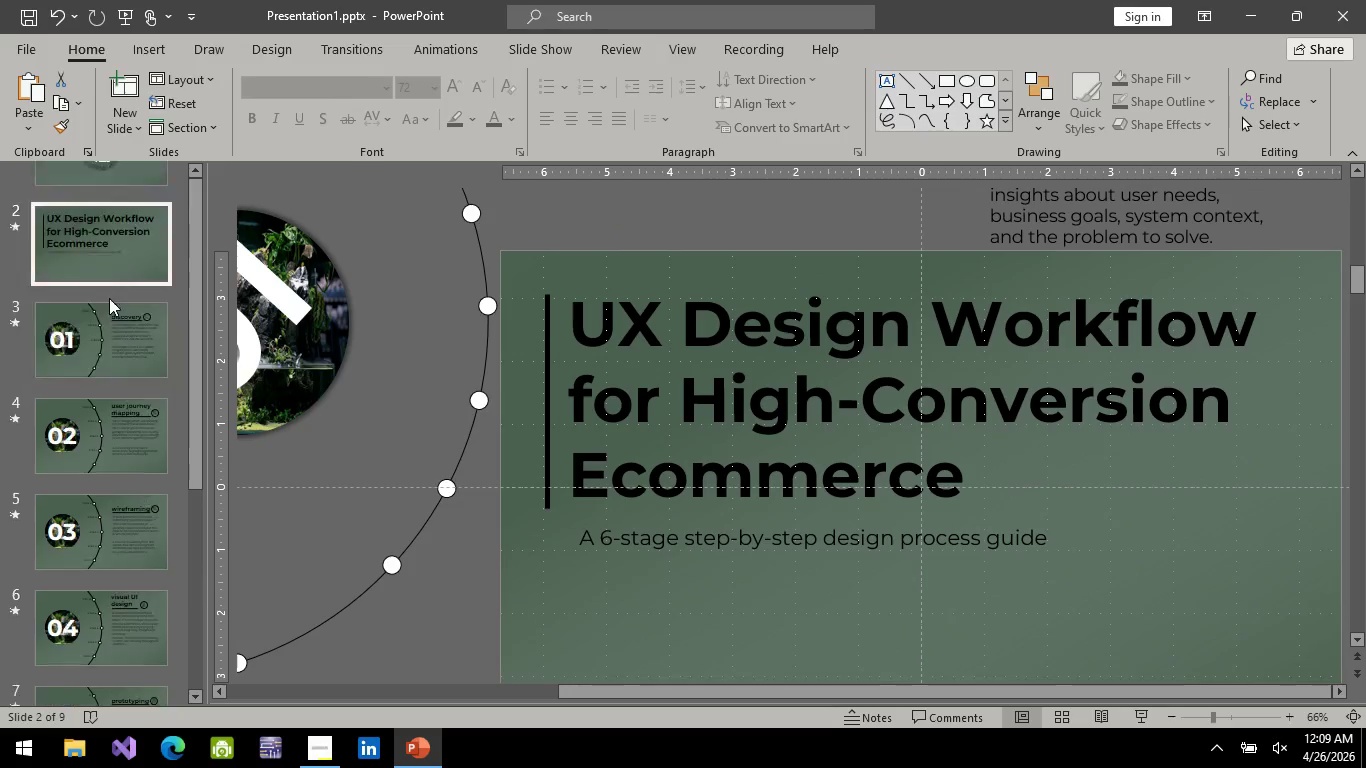 
scroll: coordinate [94, 445], scroll_direction: up, amount: 6.0
 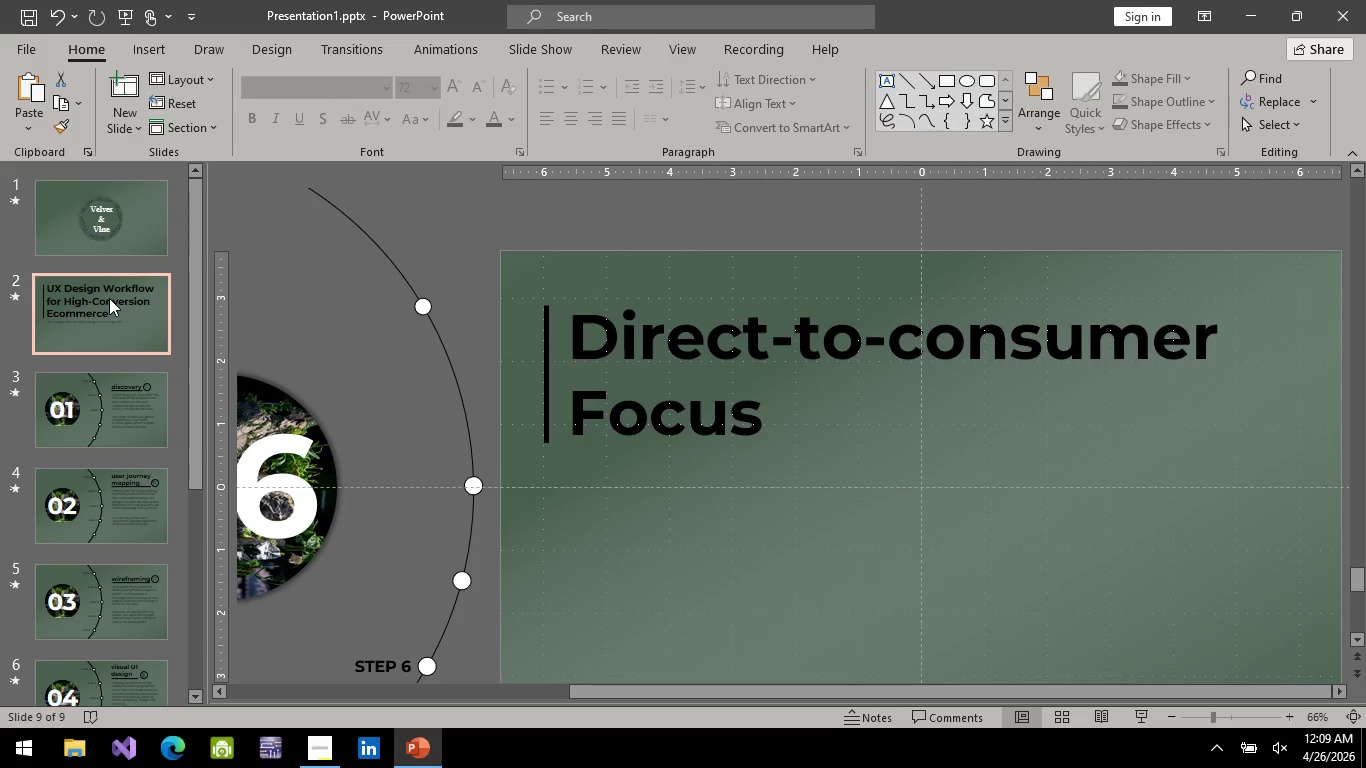 
scroll: coordinate [92, 655], scroll_direction: down, amount: 7.0
 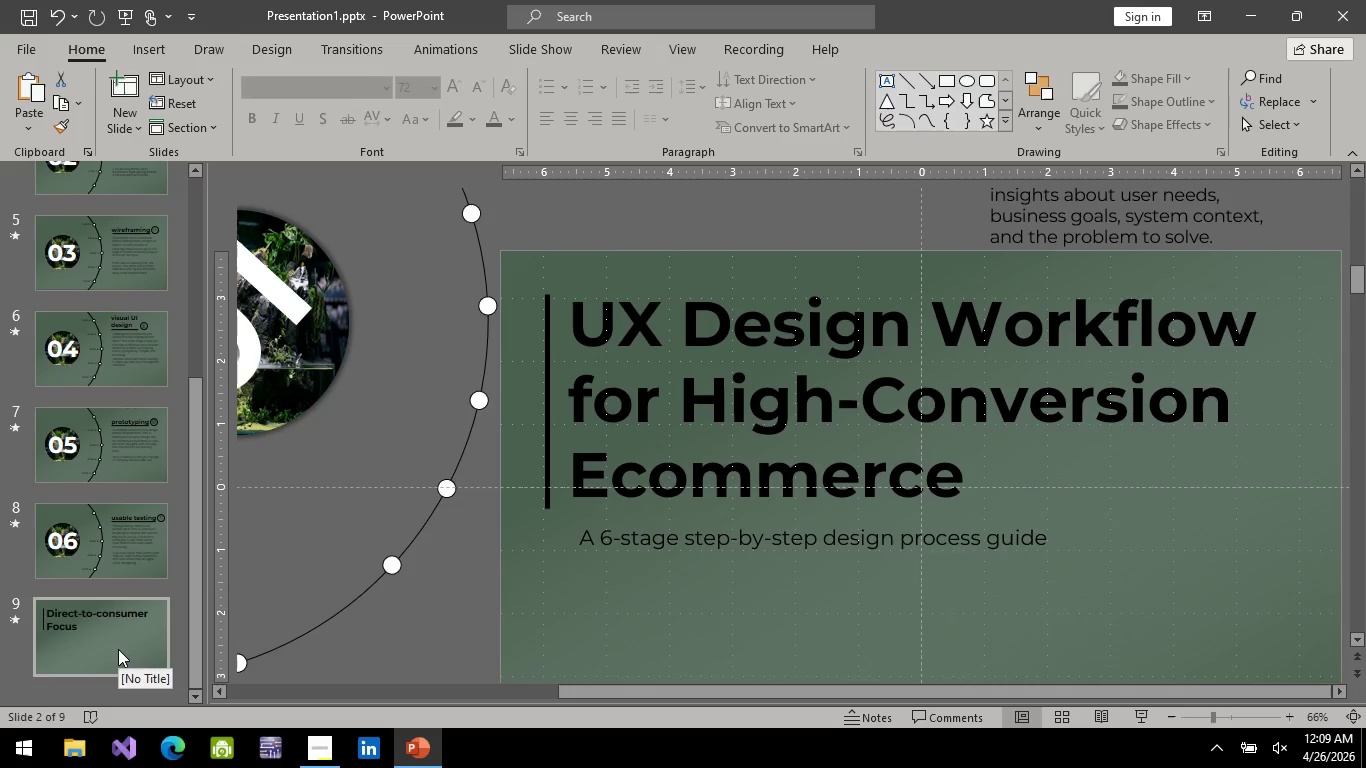 
left_click([118, 649])
 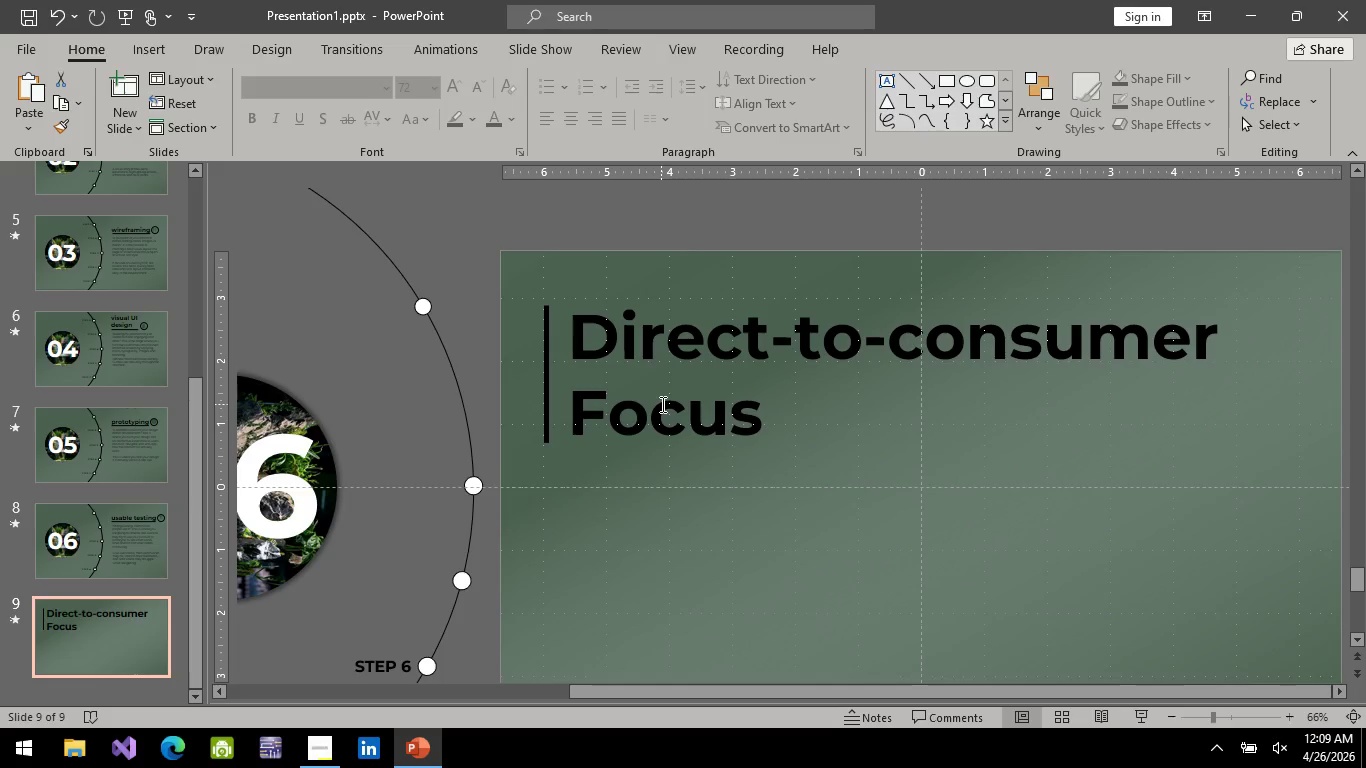 
wait(8.56)
 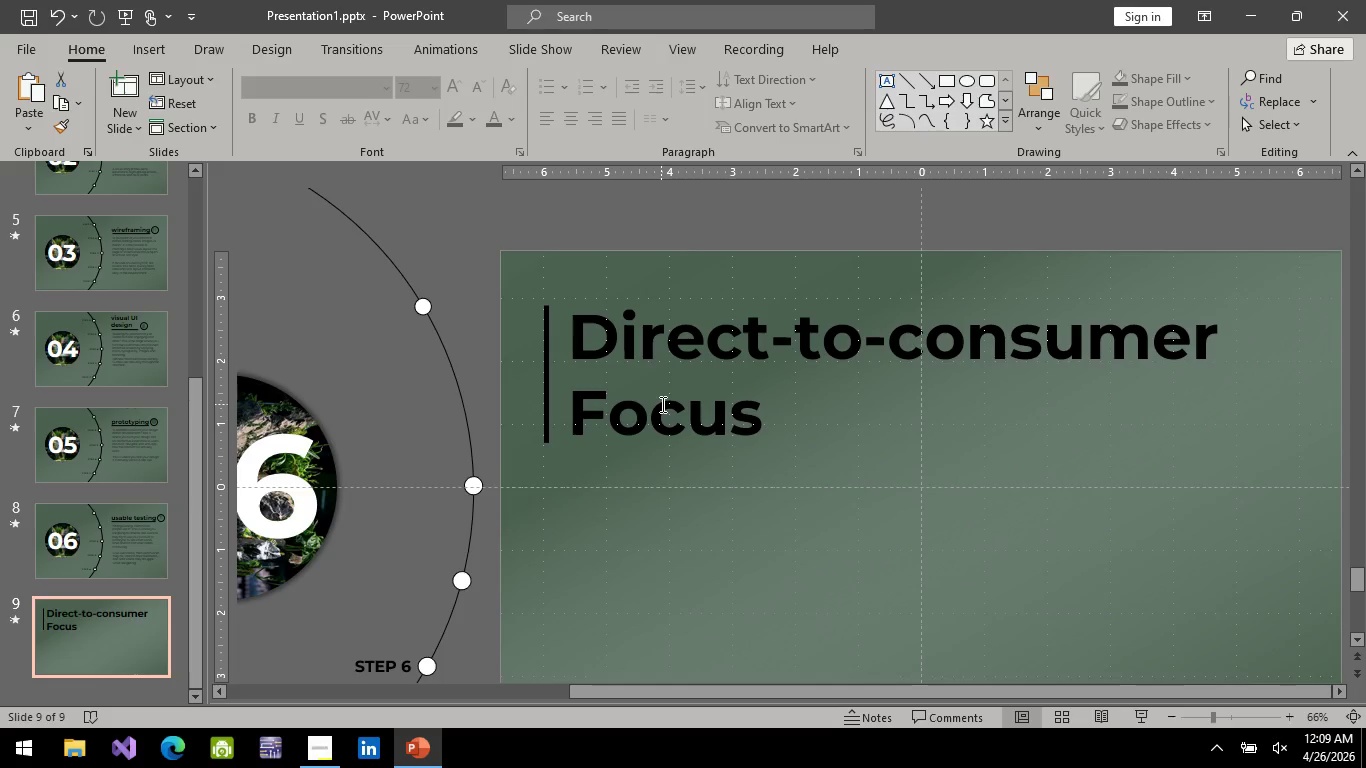 
left_click([651, 411])
 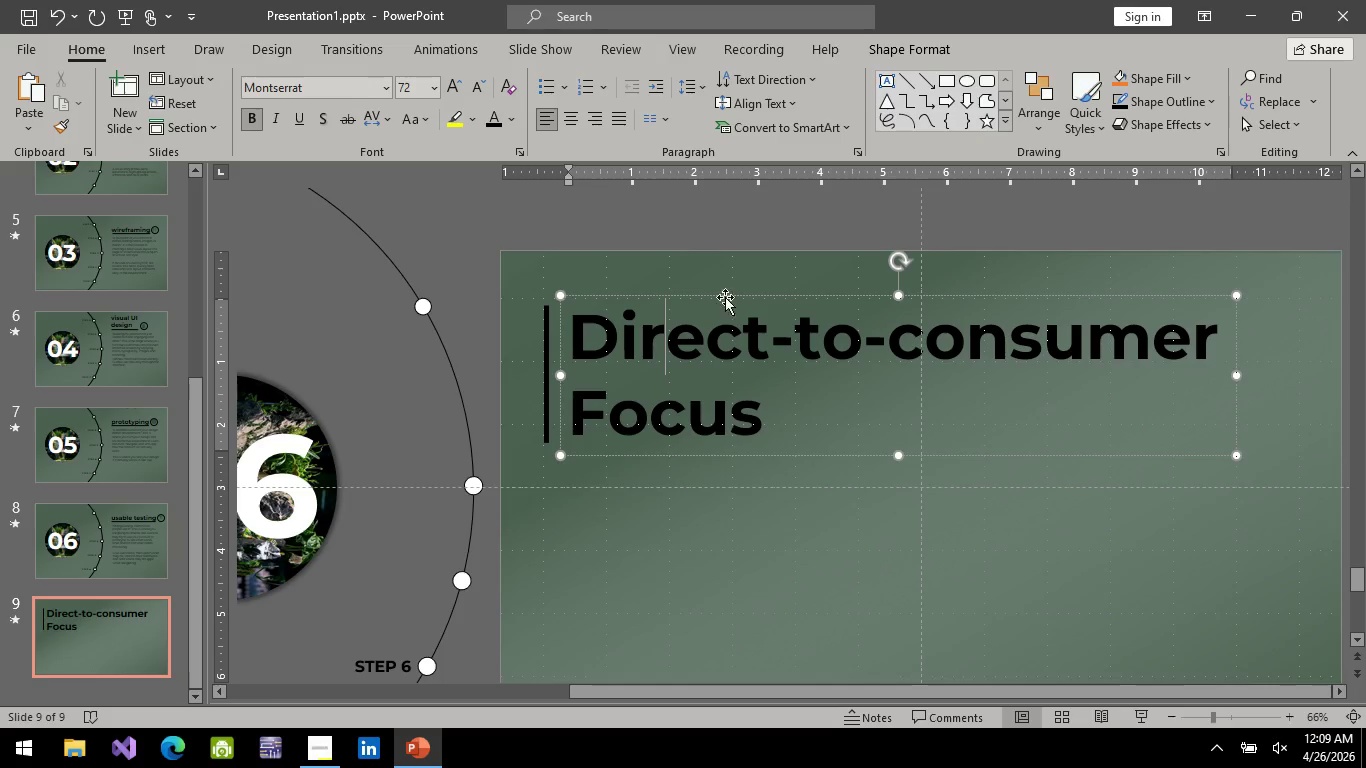 
double_click([727, 294])
 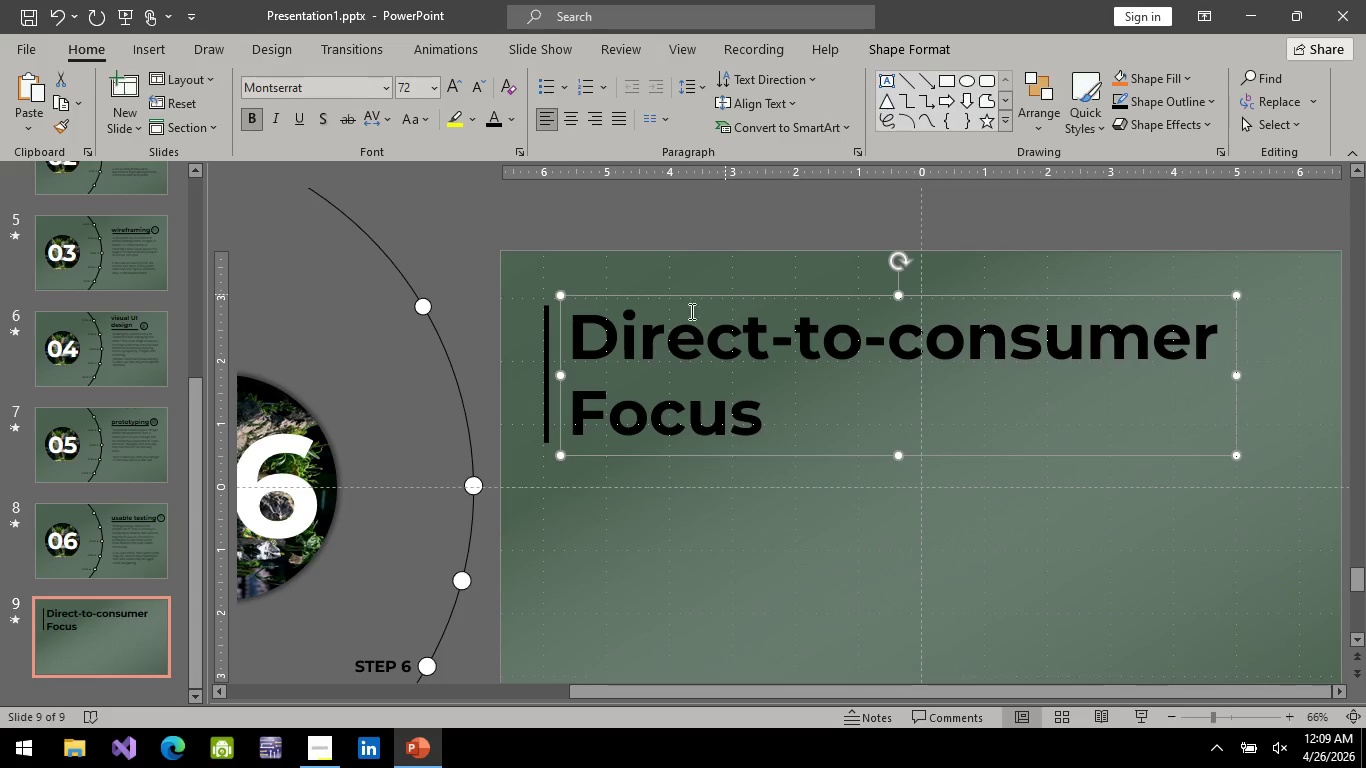 
hold_key(key=ControlLeft, duration=1.5)
left_click([546, 367])
 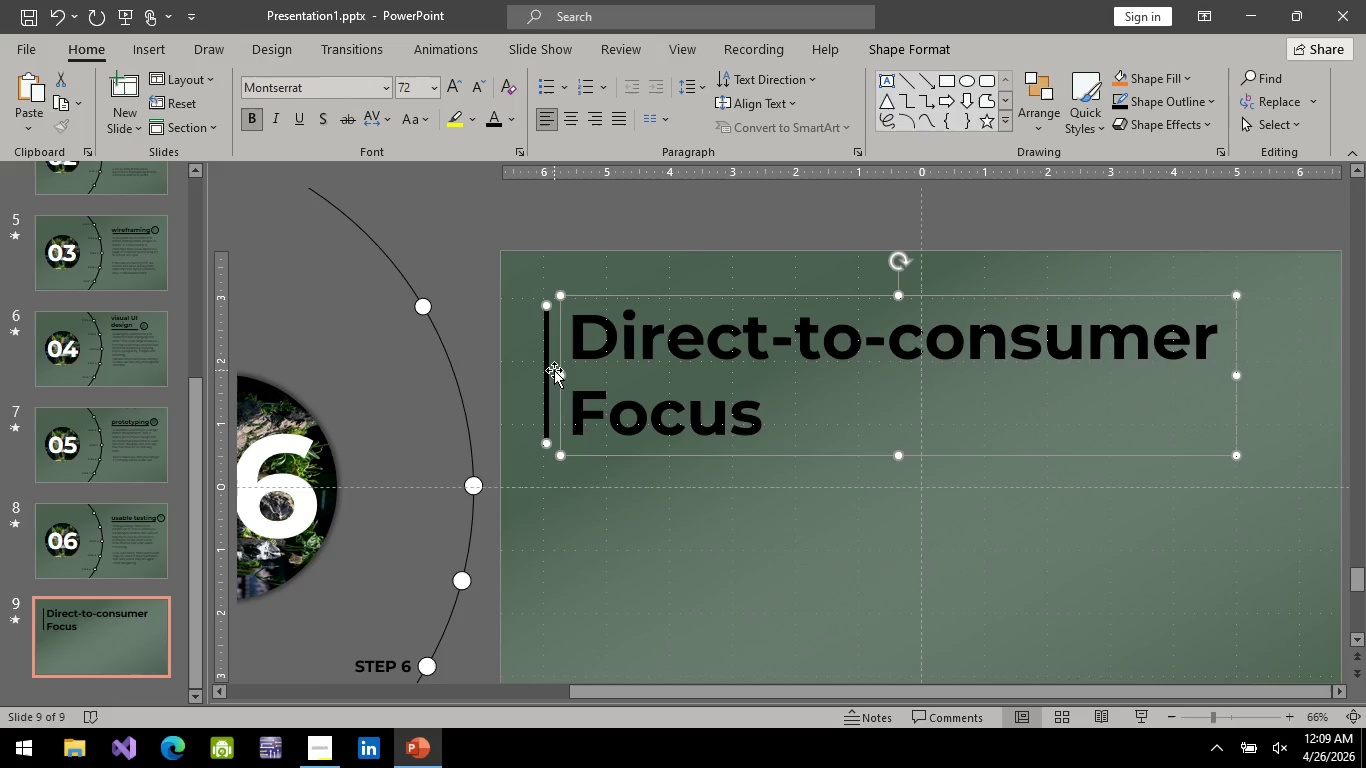 
wait(28.49)
 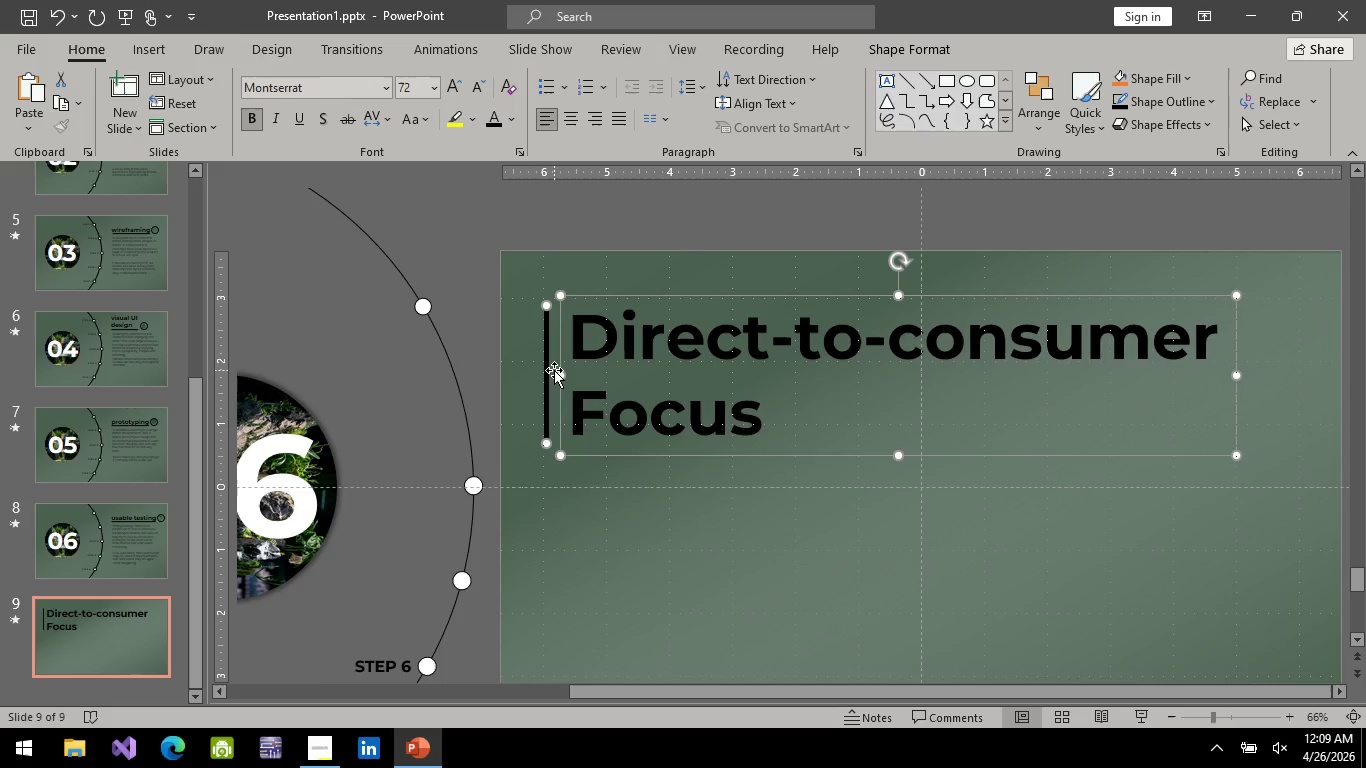 
left_click([593, 229])
 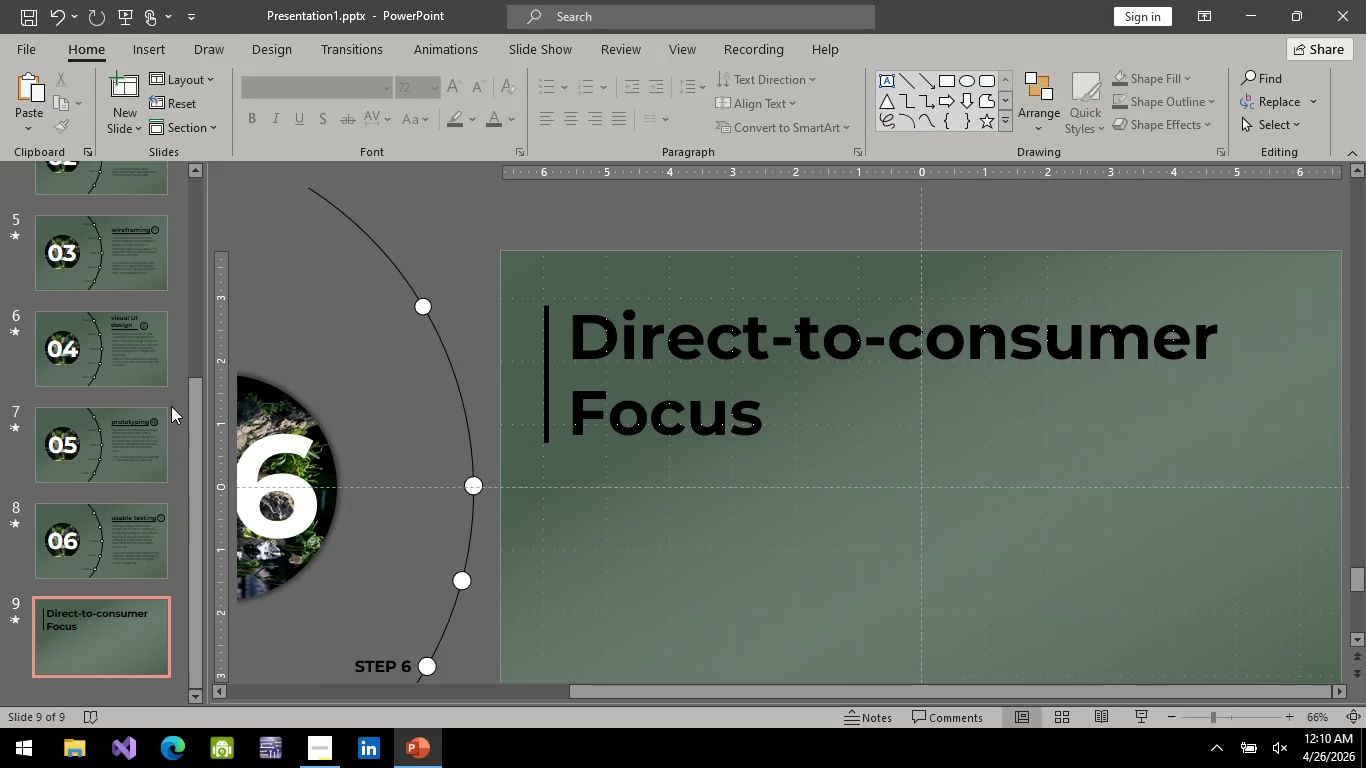 
wait(23.92)
 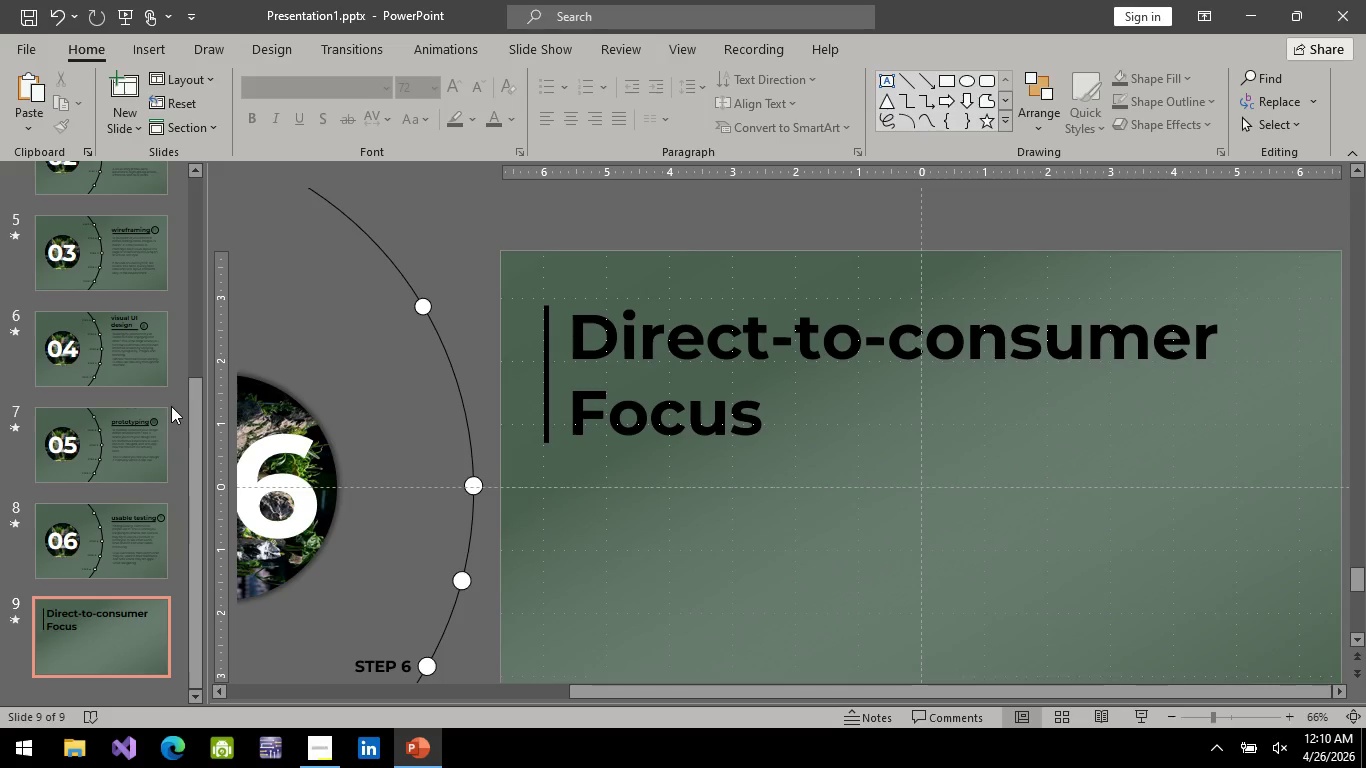 
scroll: coordinate [108, 472], scroll_direction: up, amount: 5.0
 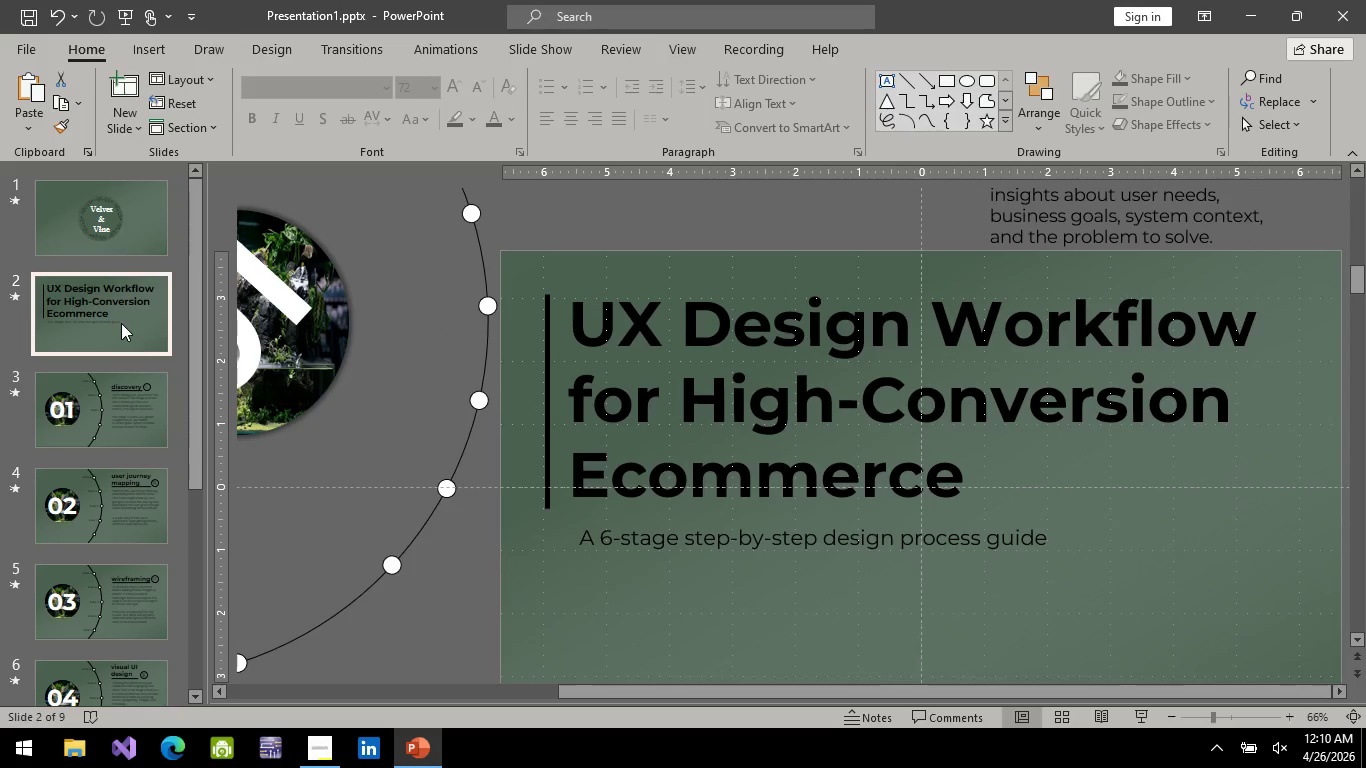 
scroll: coordinate [113, 338], scroll_direction: down, amount: 7.0
 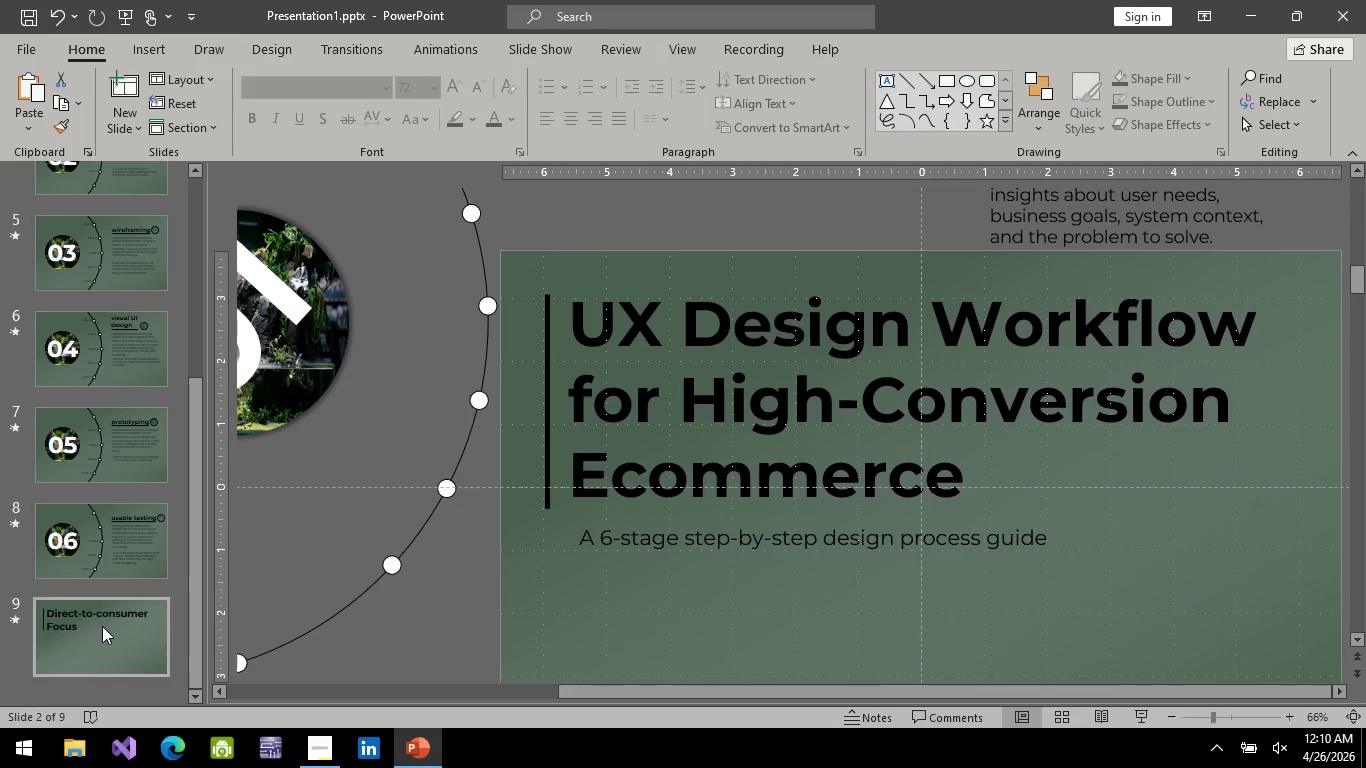 
left_click([102, 626])
 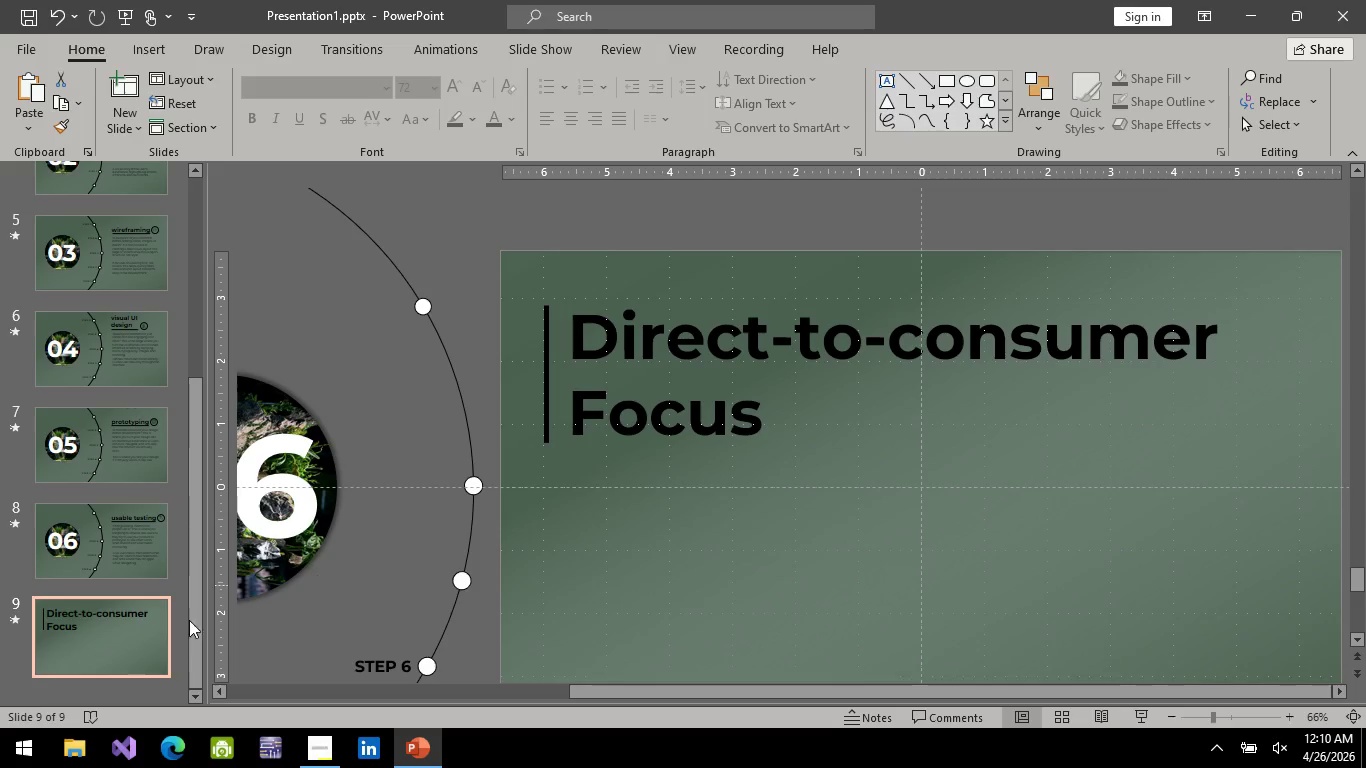 
scroll: coordinate [95, 272], scroll_direction: up, amount: 5.0
 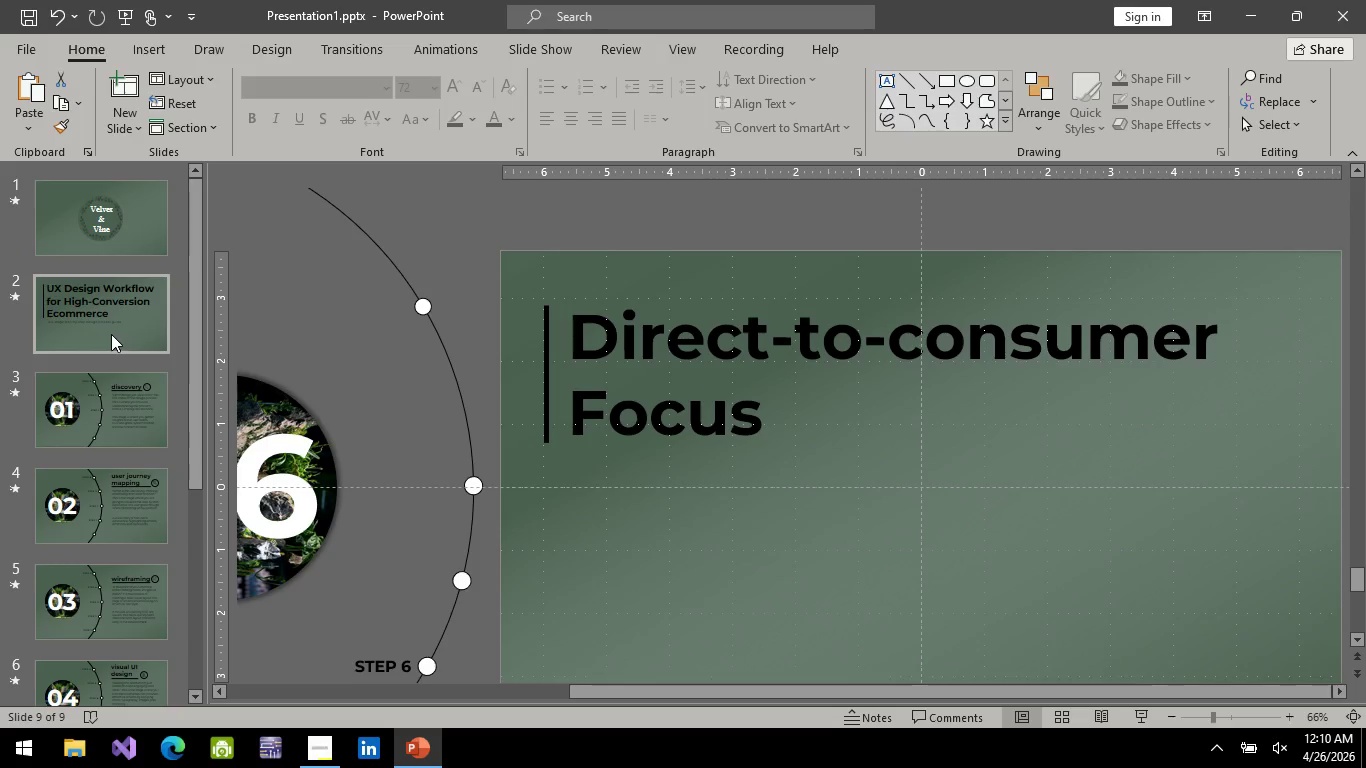 
left_click([111, 334])
 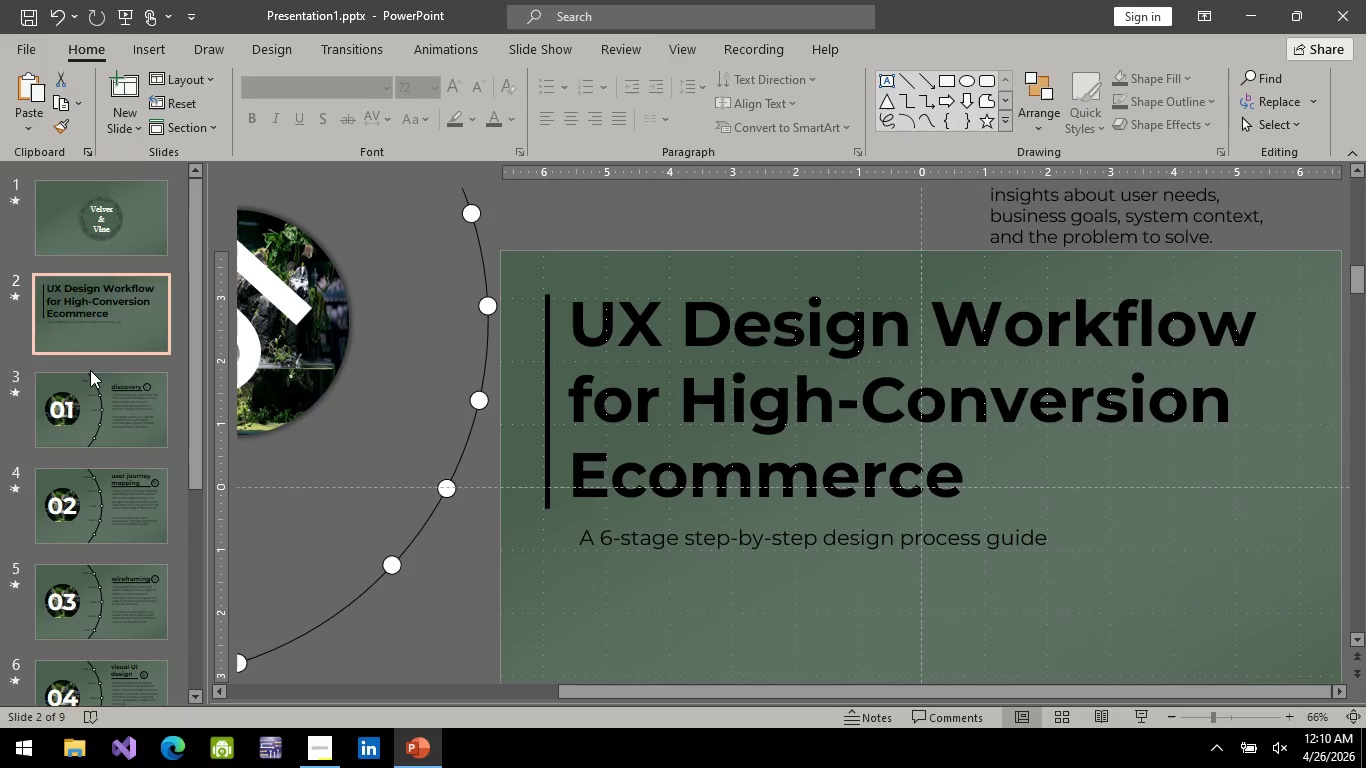 
scroll: coordinate [88, 378], scroll_direction: down, amount: 8.0
 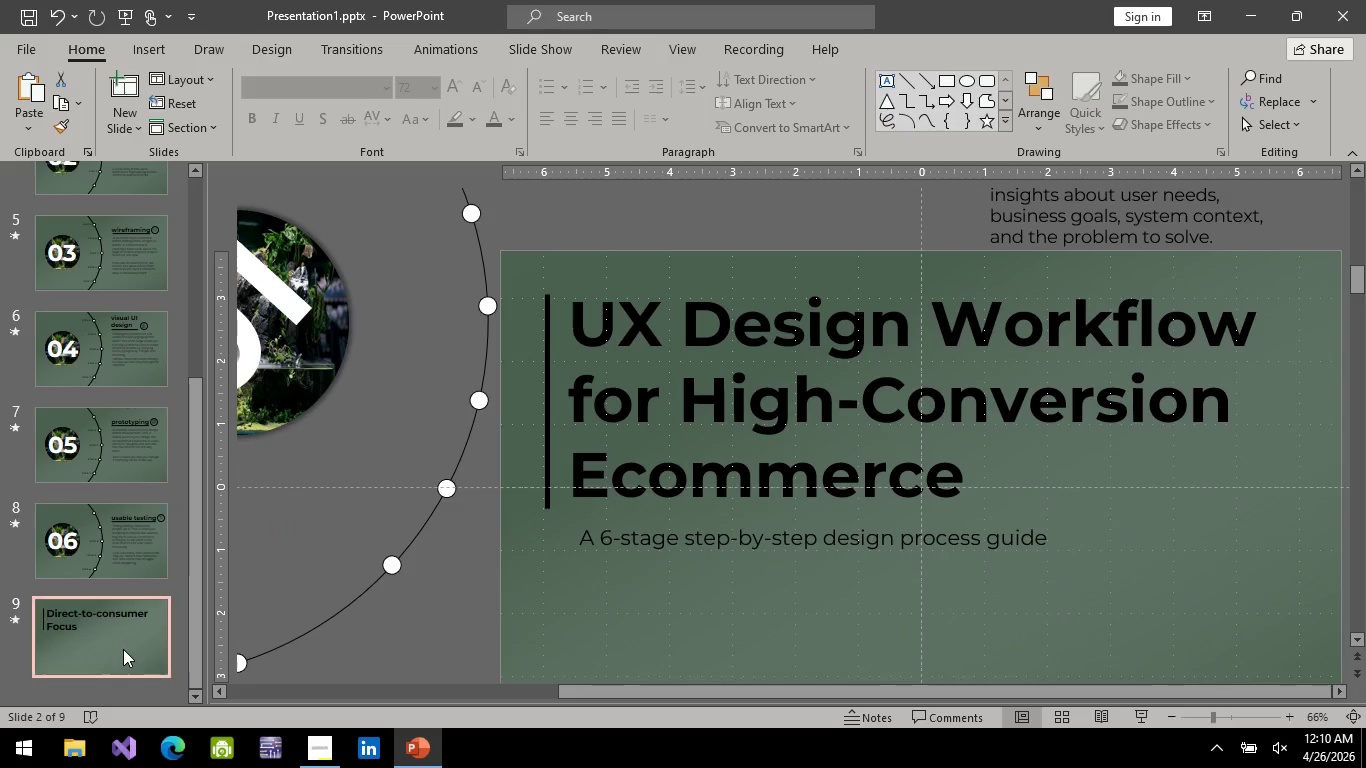 
left_click([123, 649])
 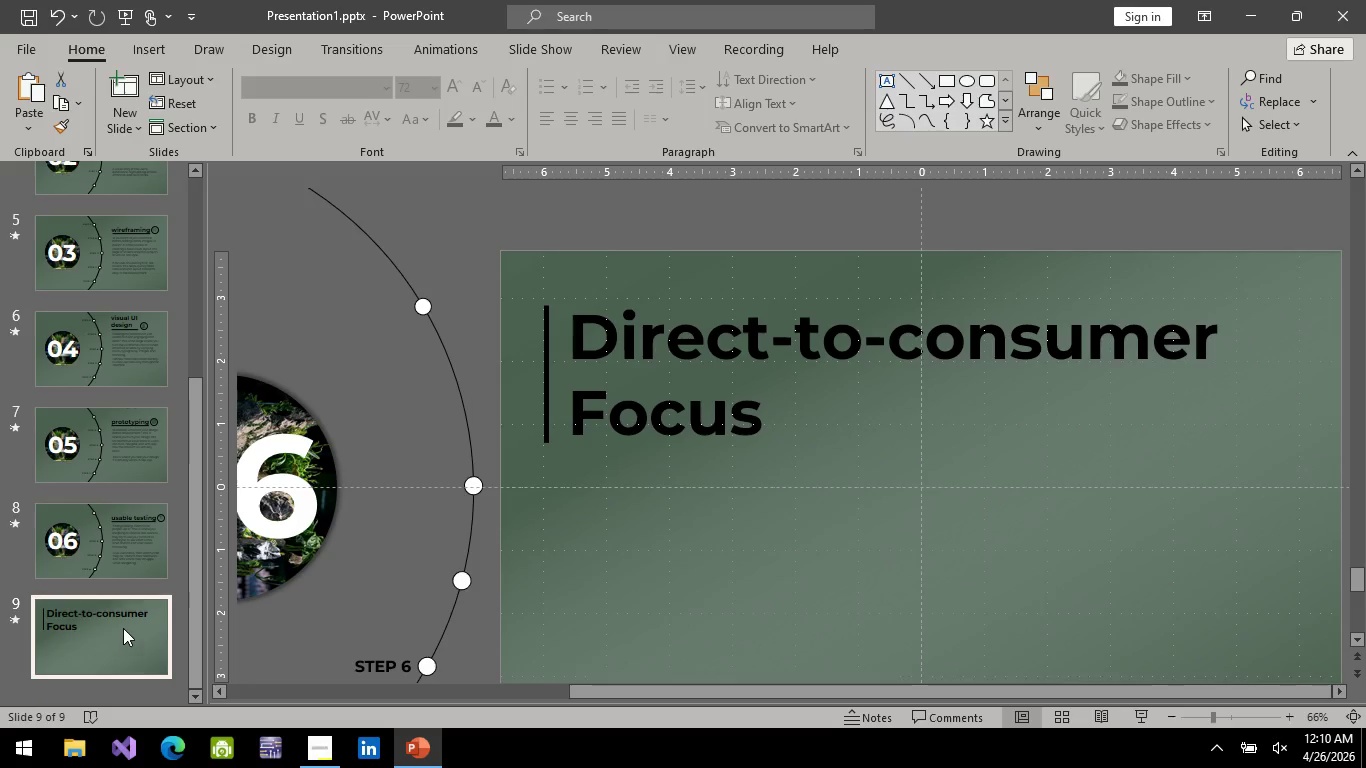 
mouse_move([115, 520])
 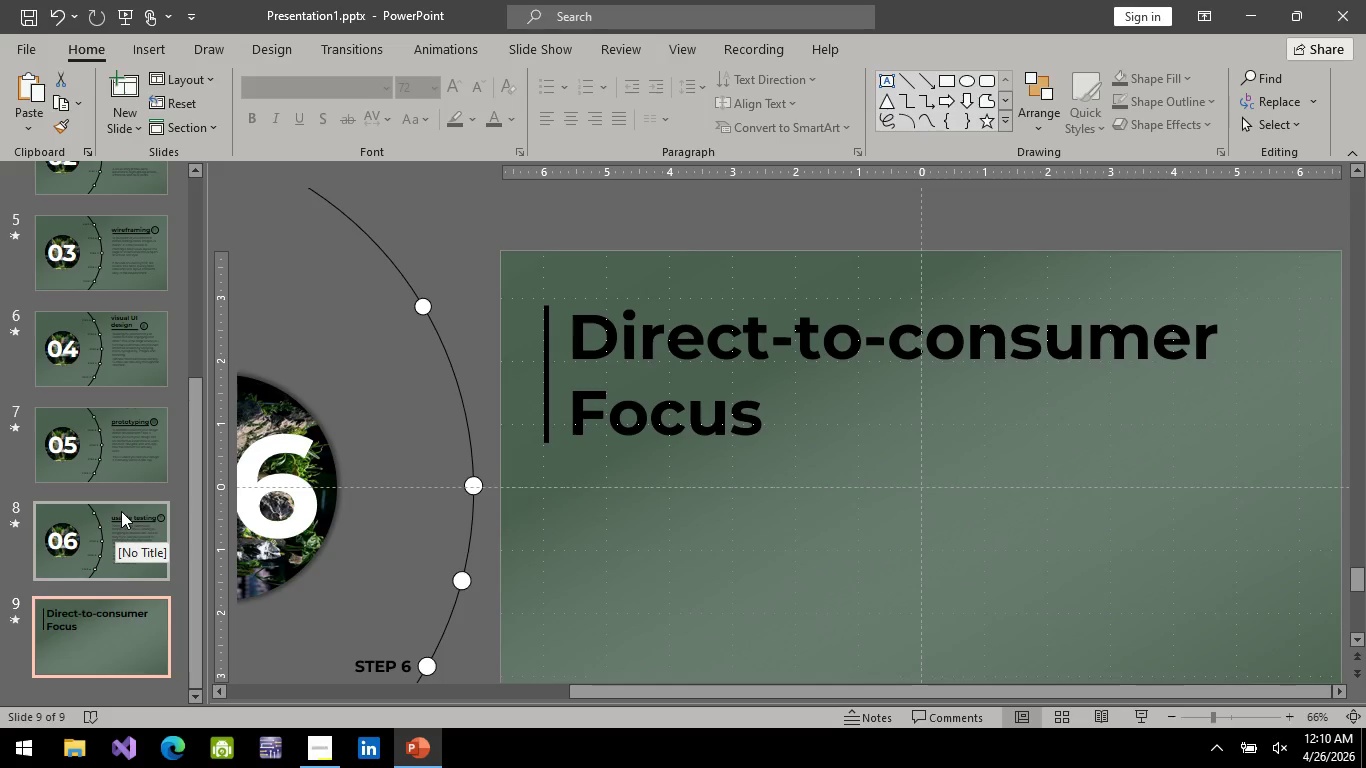 
scroll: coordinate [108, 507], scroll_direction: up, amount: 8.0
 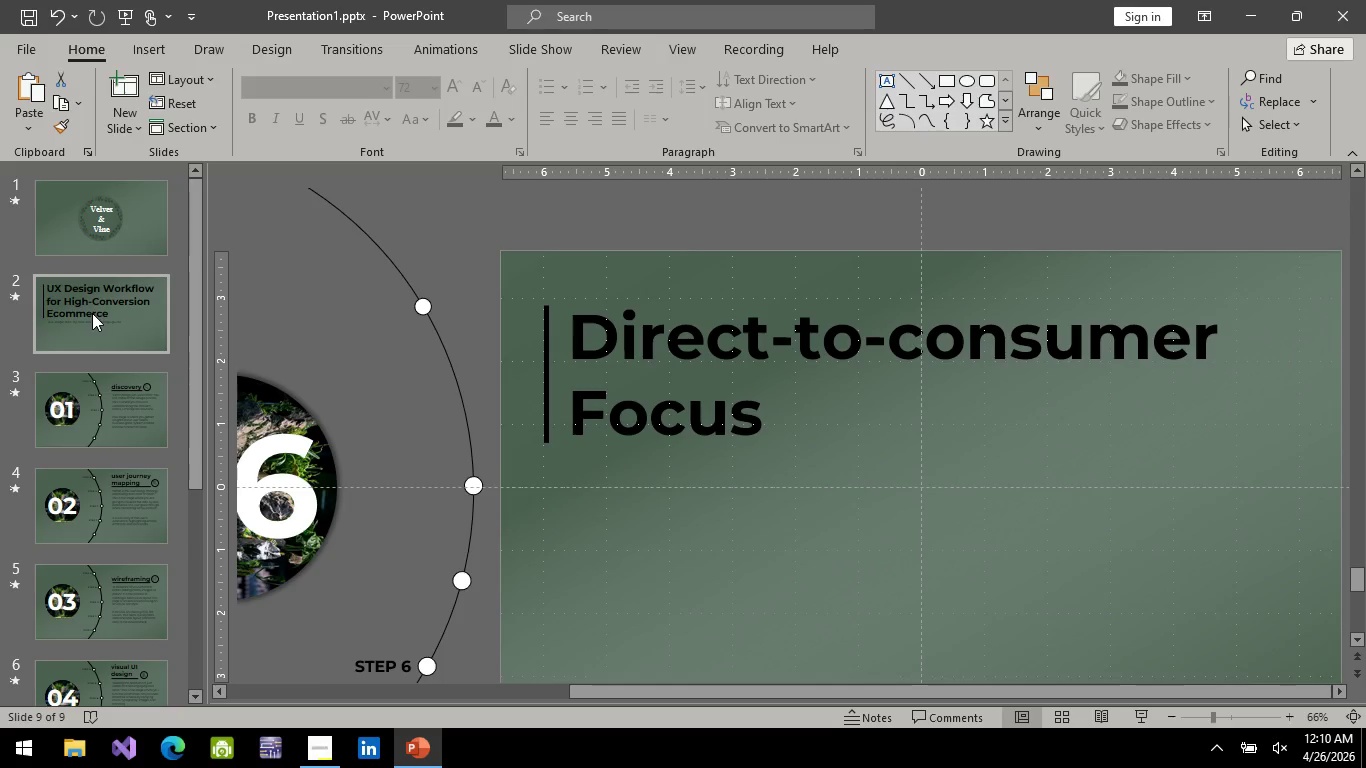 
left_click([92, 313])
 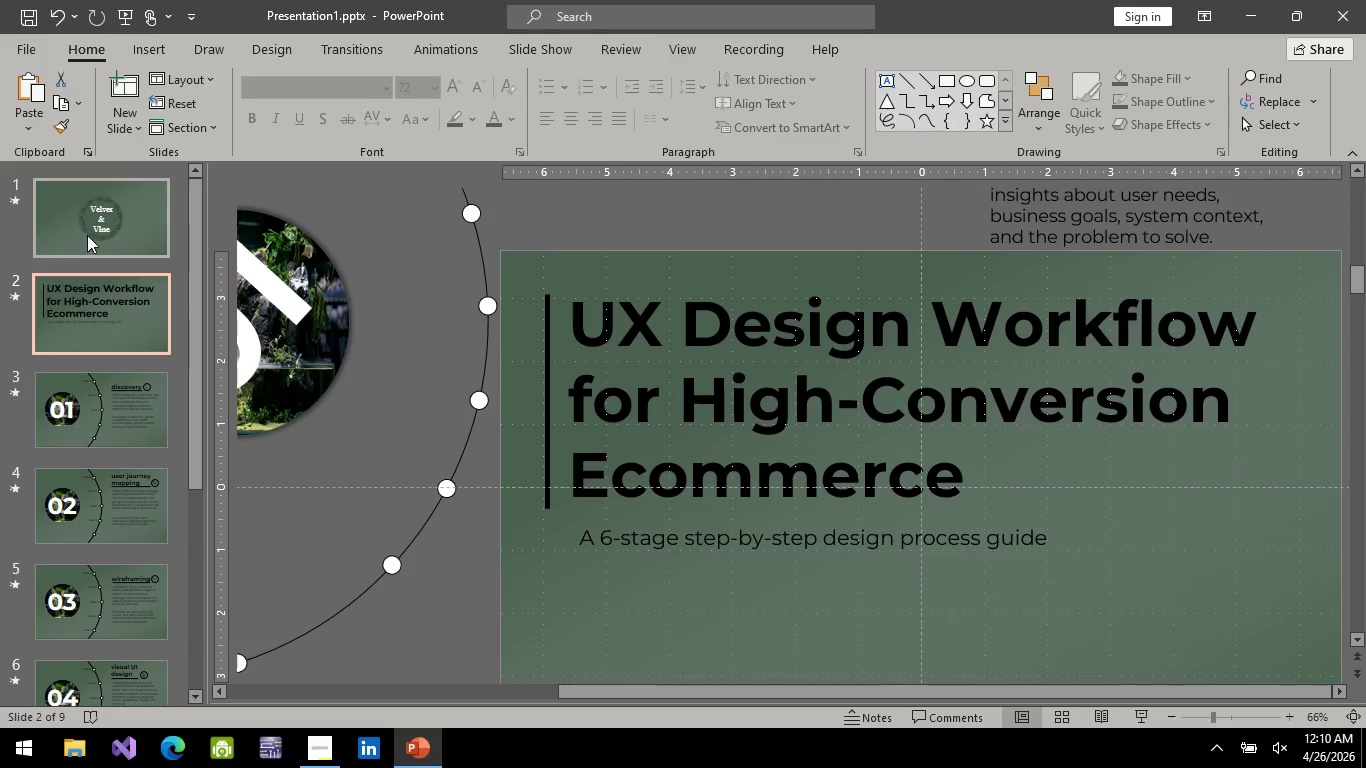 
left_click([87, 235])
 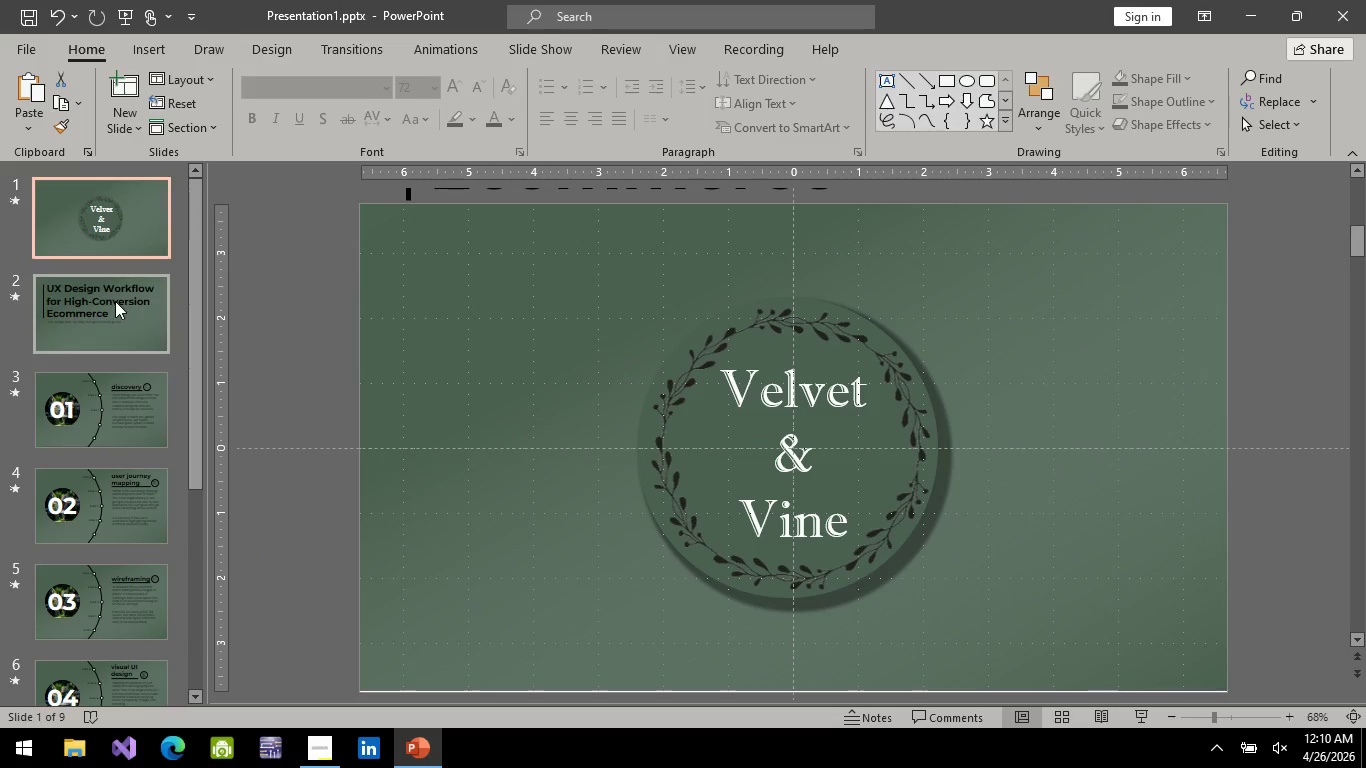 
left_click_drag(start_coordinate=[115, 302], to_coordinate=[114, 307])
 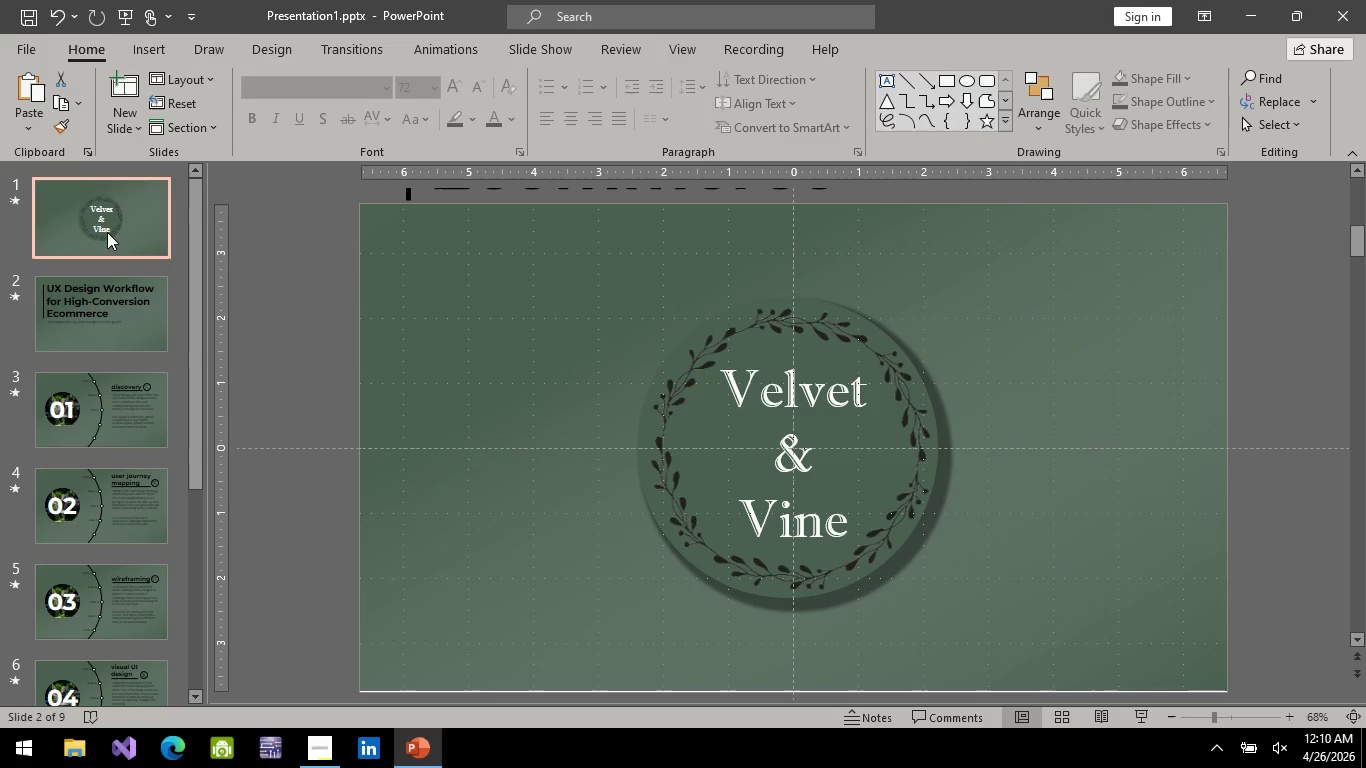 
double_click([107, 232])
 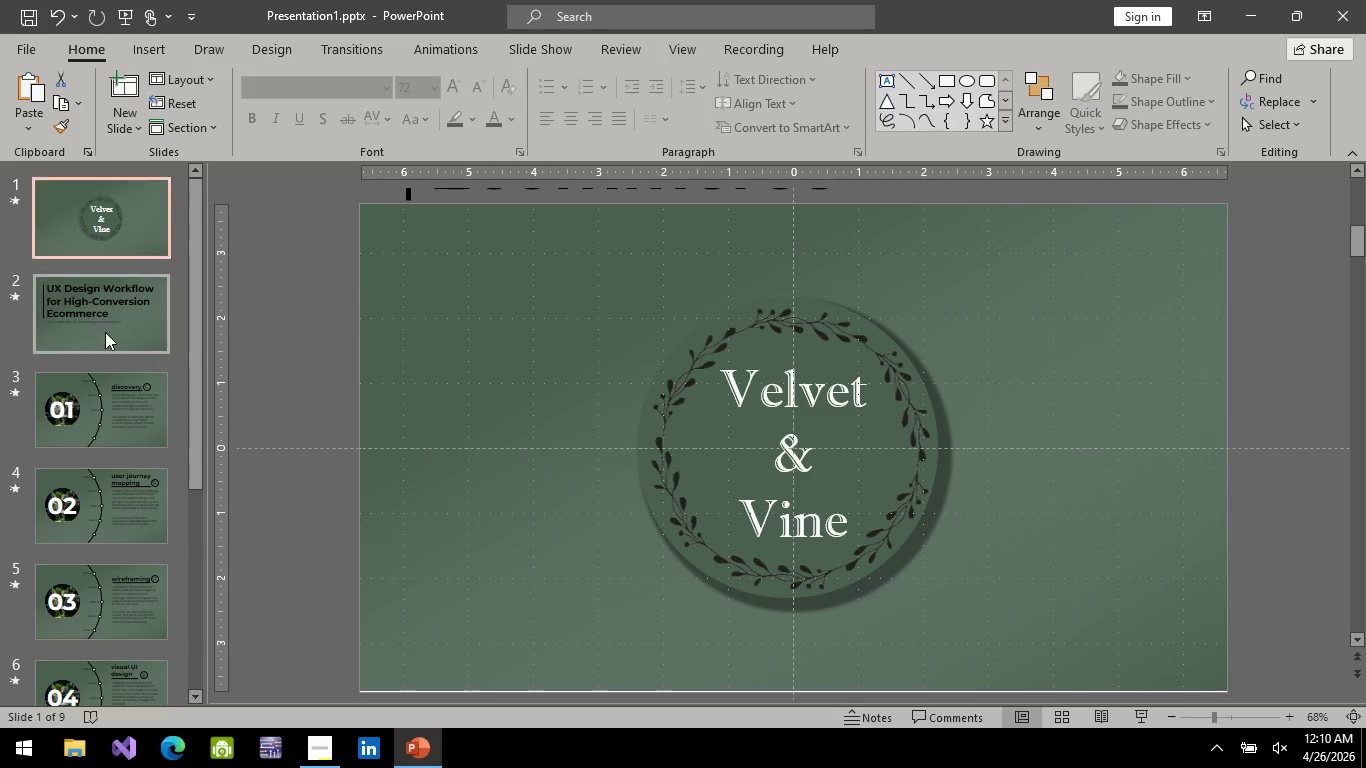 
left_click([105, 332])
 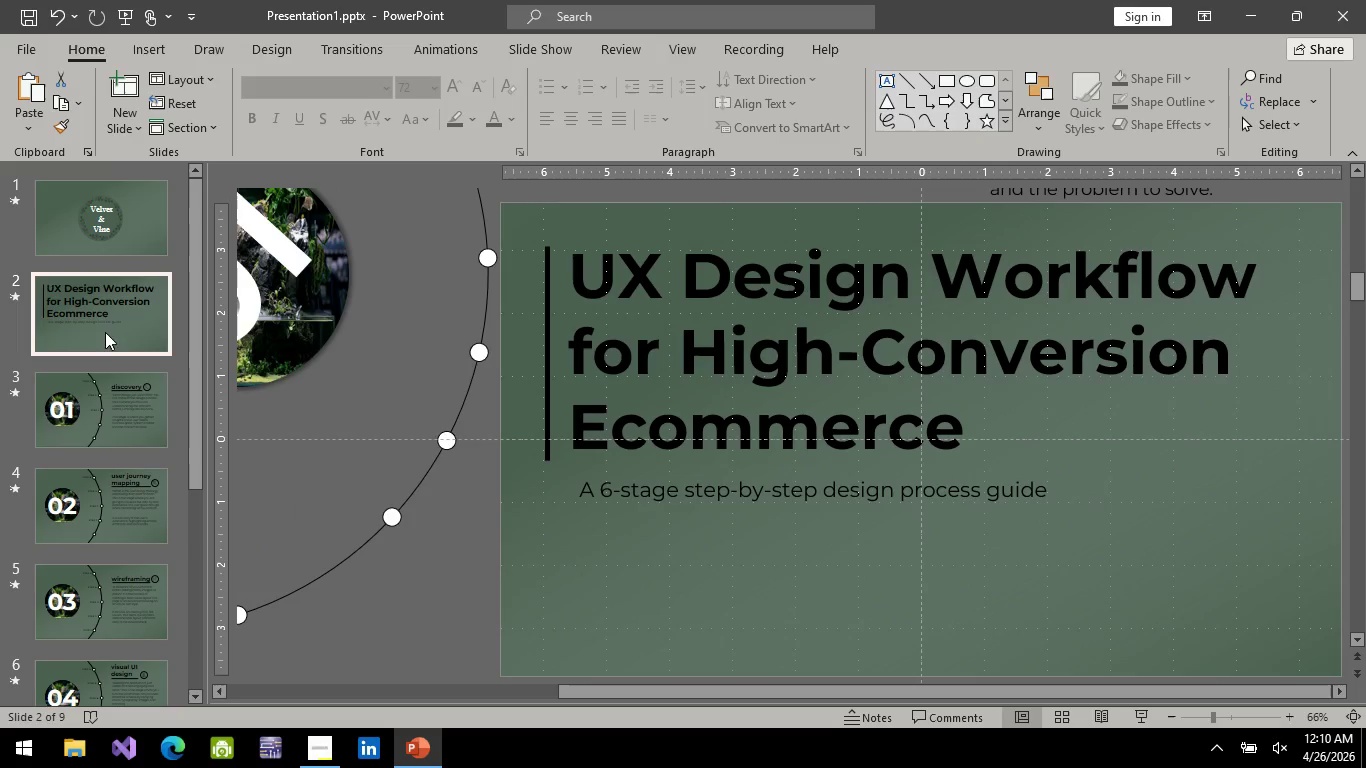 
scroll: coordinate [135, 472], scroll_direction: down, amount: 9.0
 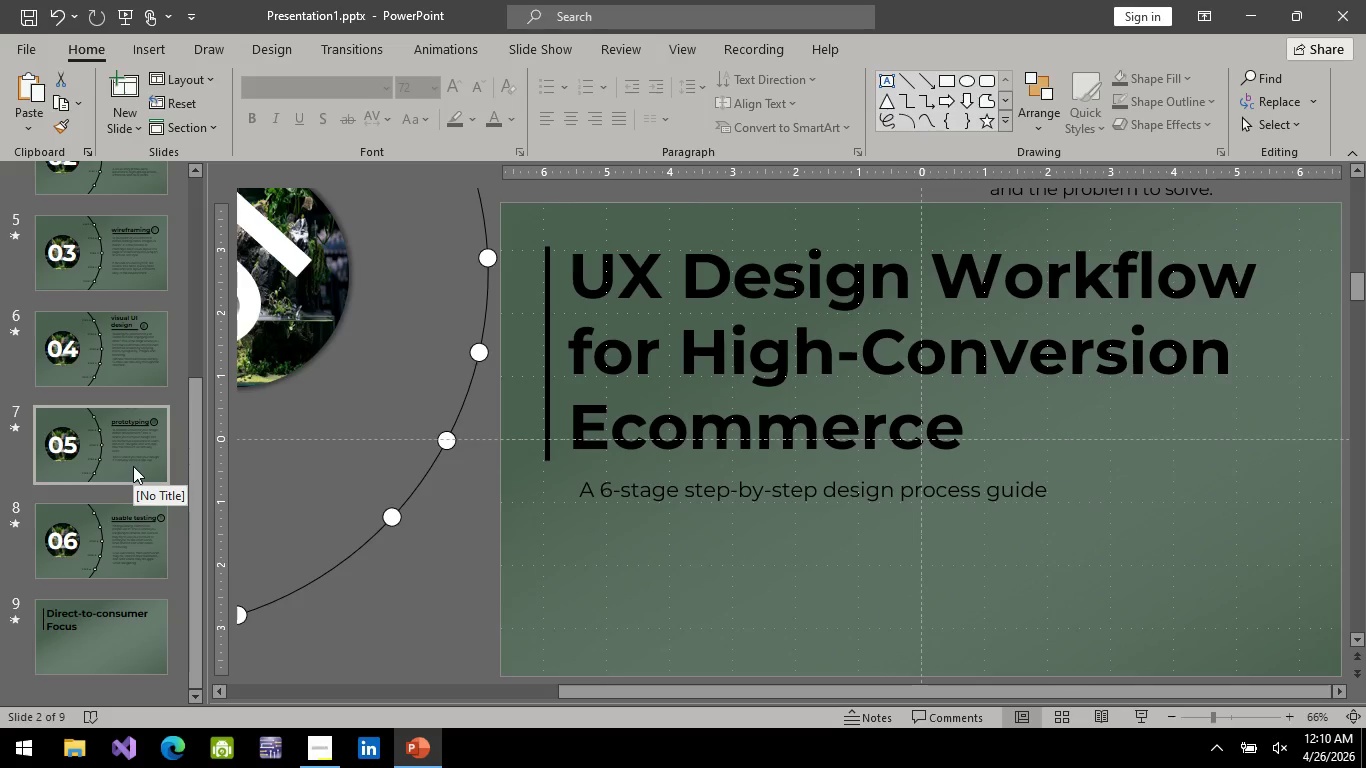 
left_click([770, 440])
 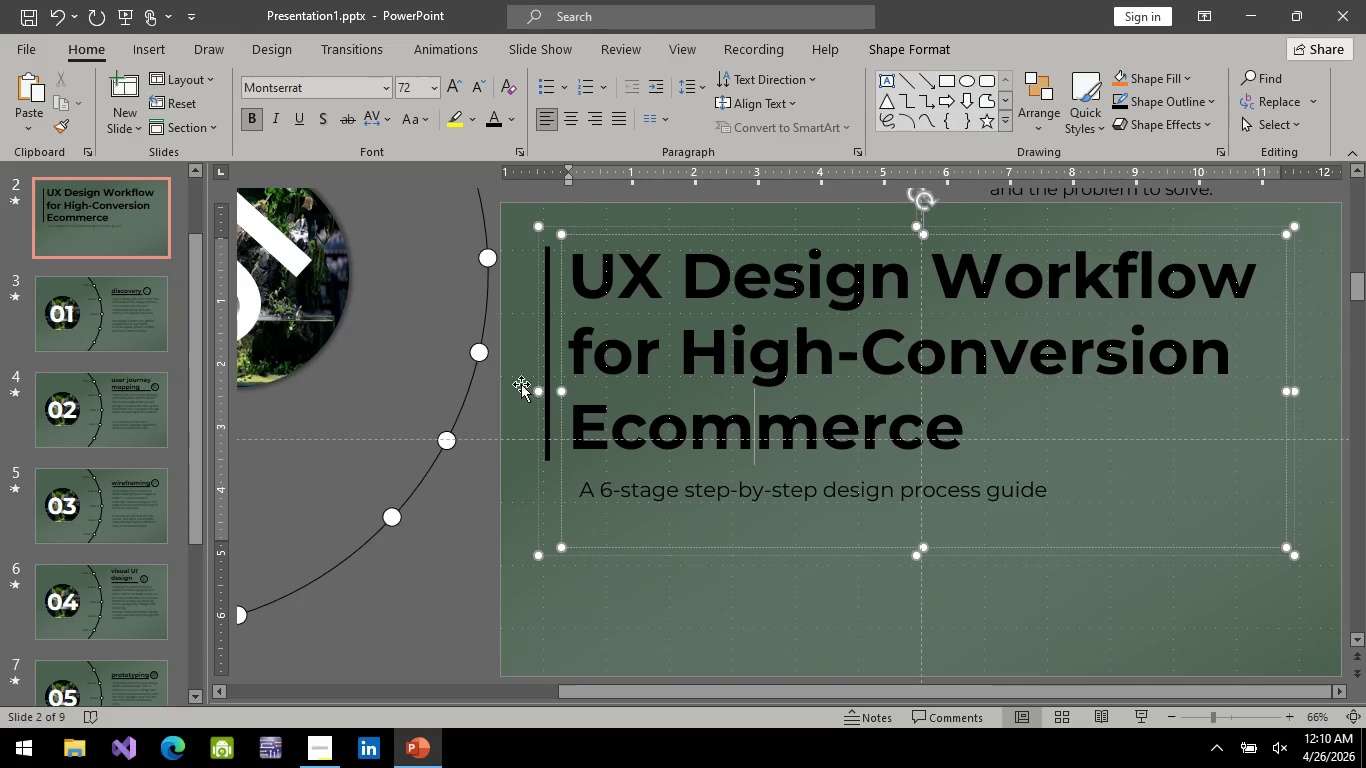 
hold_key(key=ControlLeft, duration=1.06)
 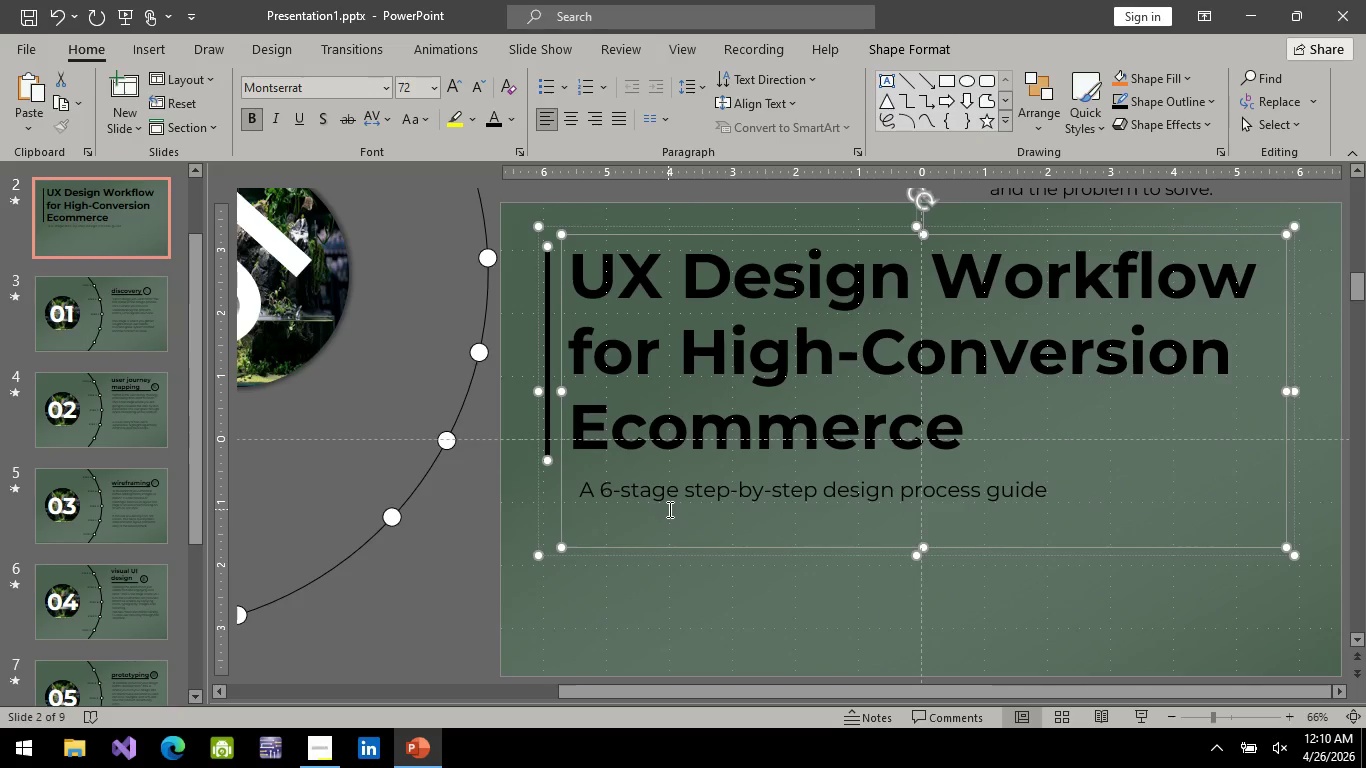 
hold_key(key=ControlLeft, duration=1.5)
left_click([668, 496])
 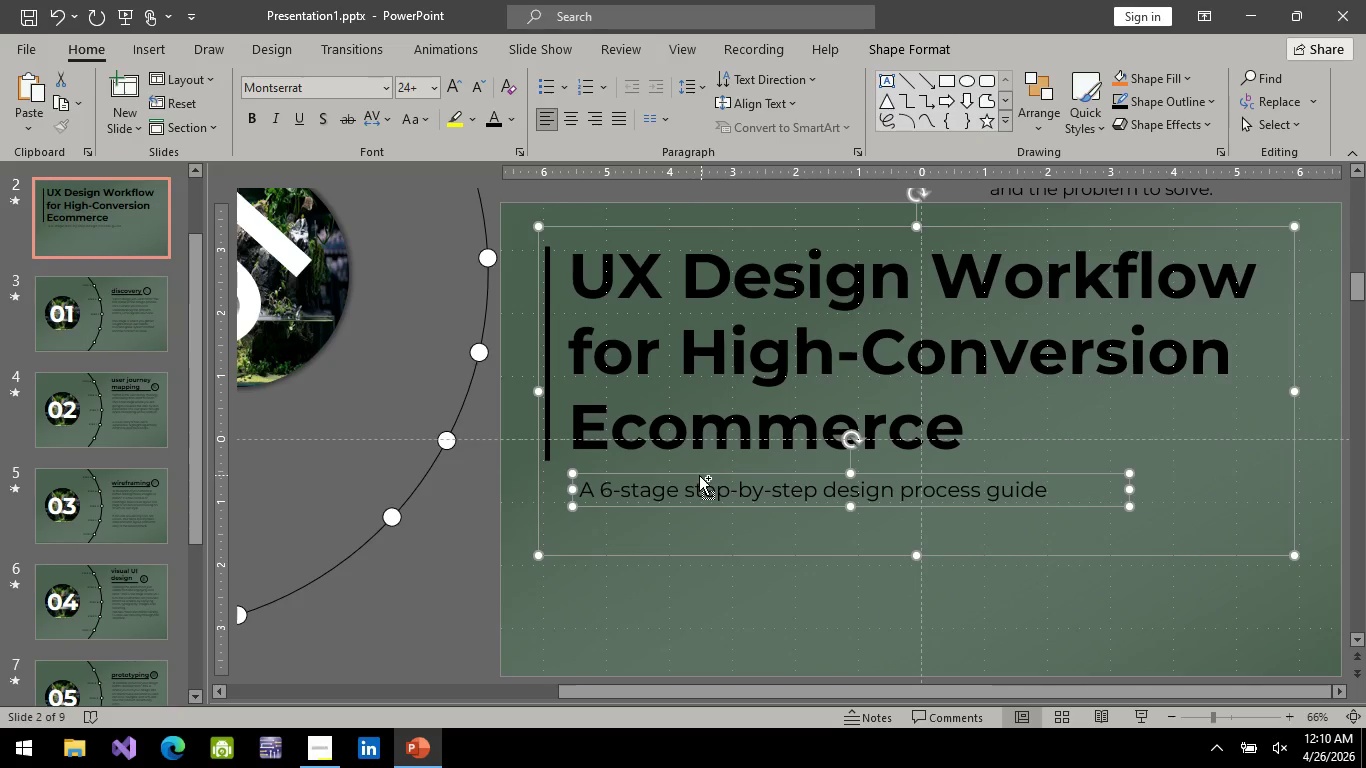 
hold_key(key=ControlLeft, duration=1.11)
 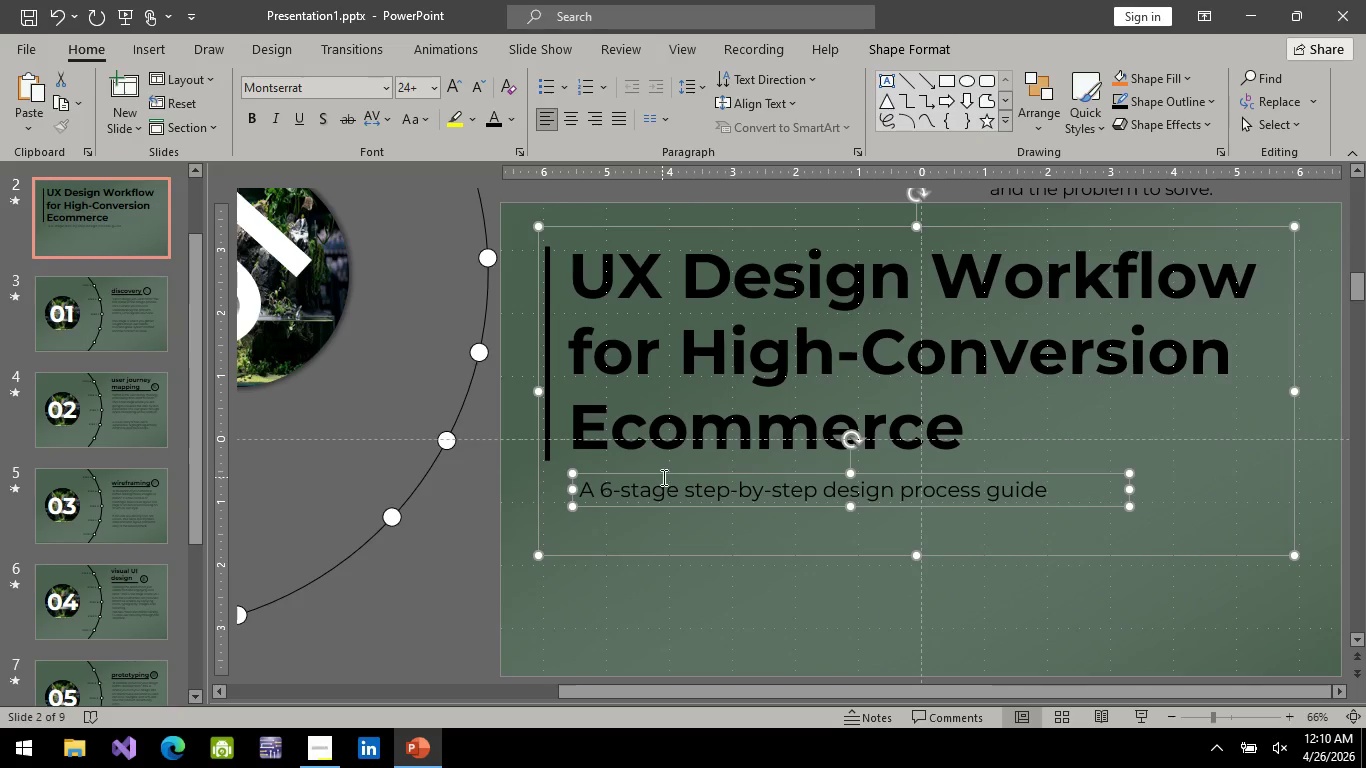 
right_click([663, 477])
 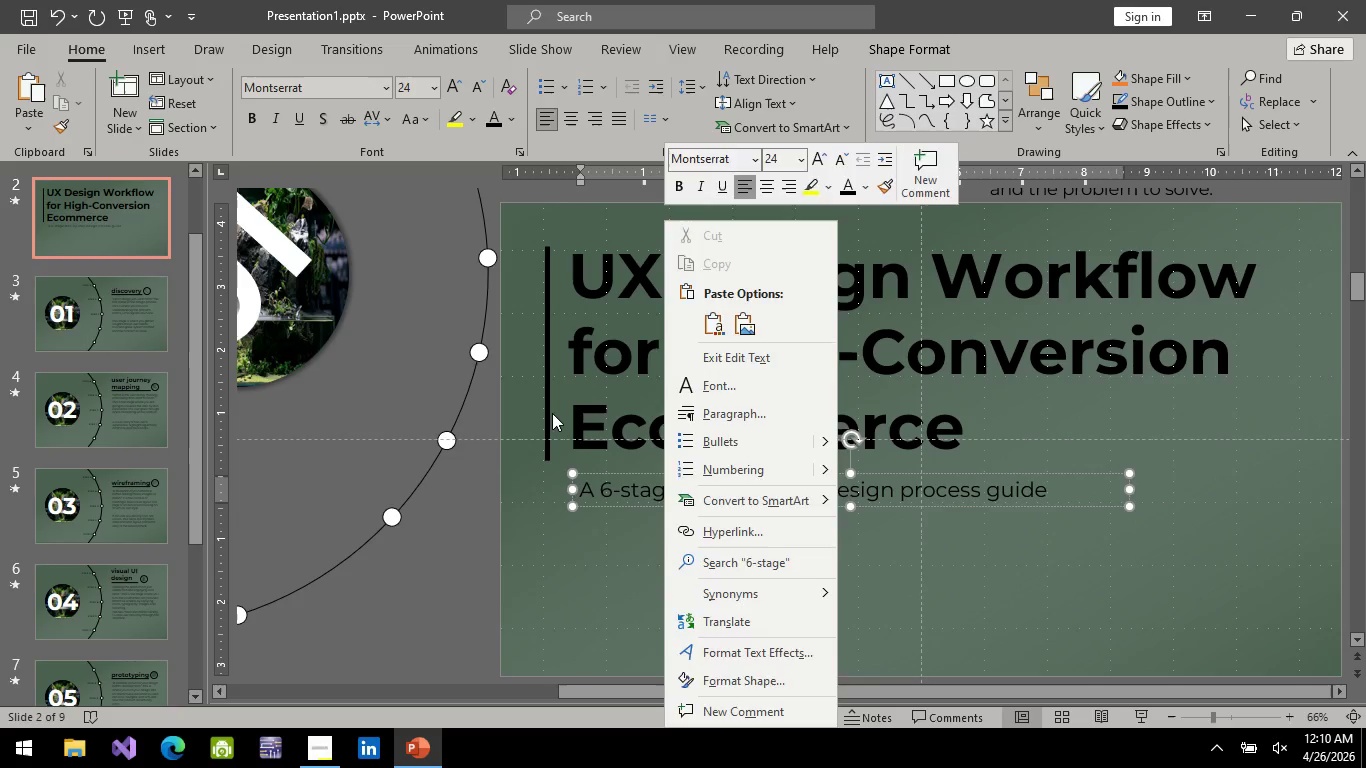 
left_click([549, 411])
 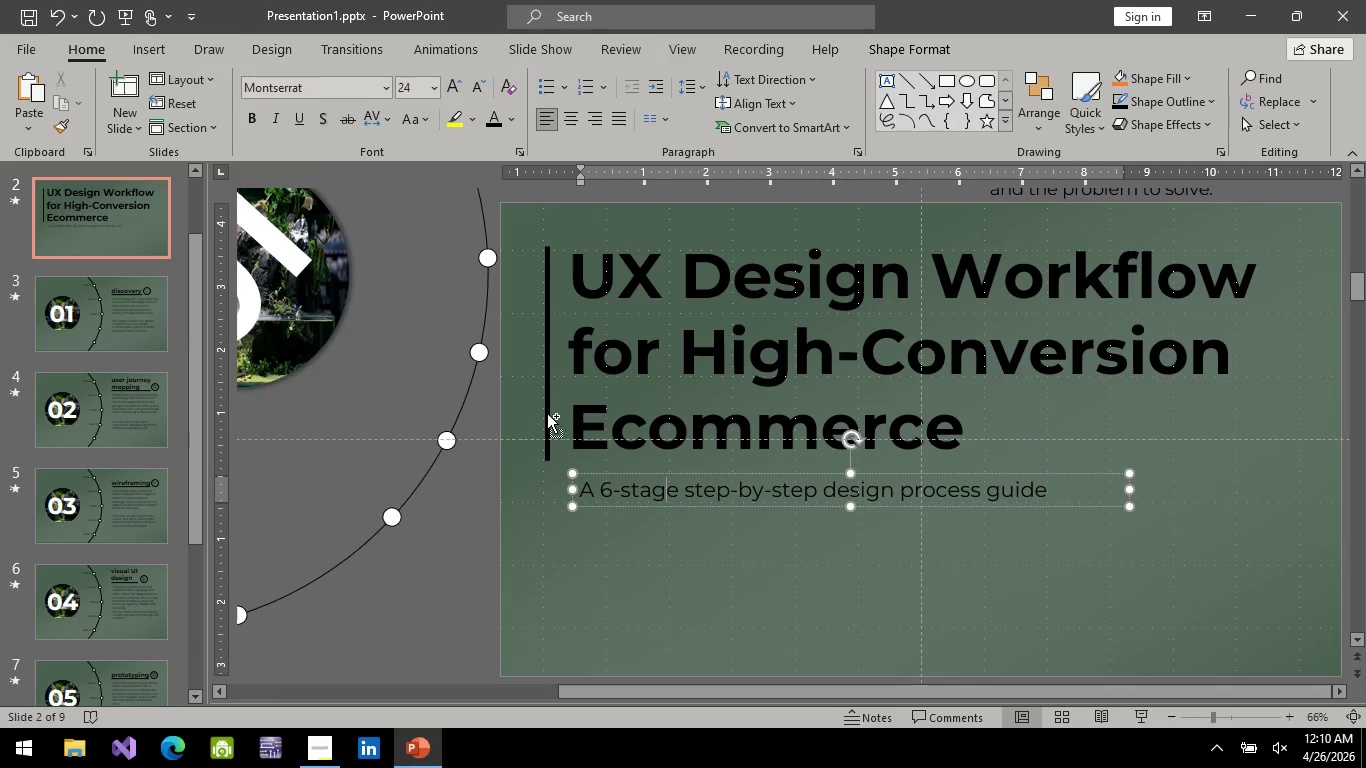 
hold_key(key=ControlLeft, duration=0.7)
left_click([547, 414])
 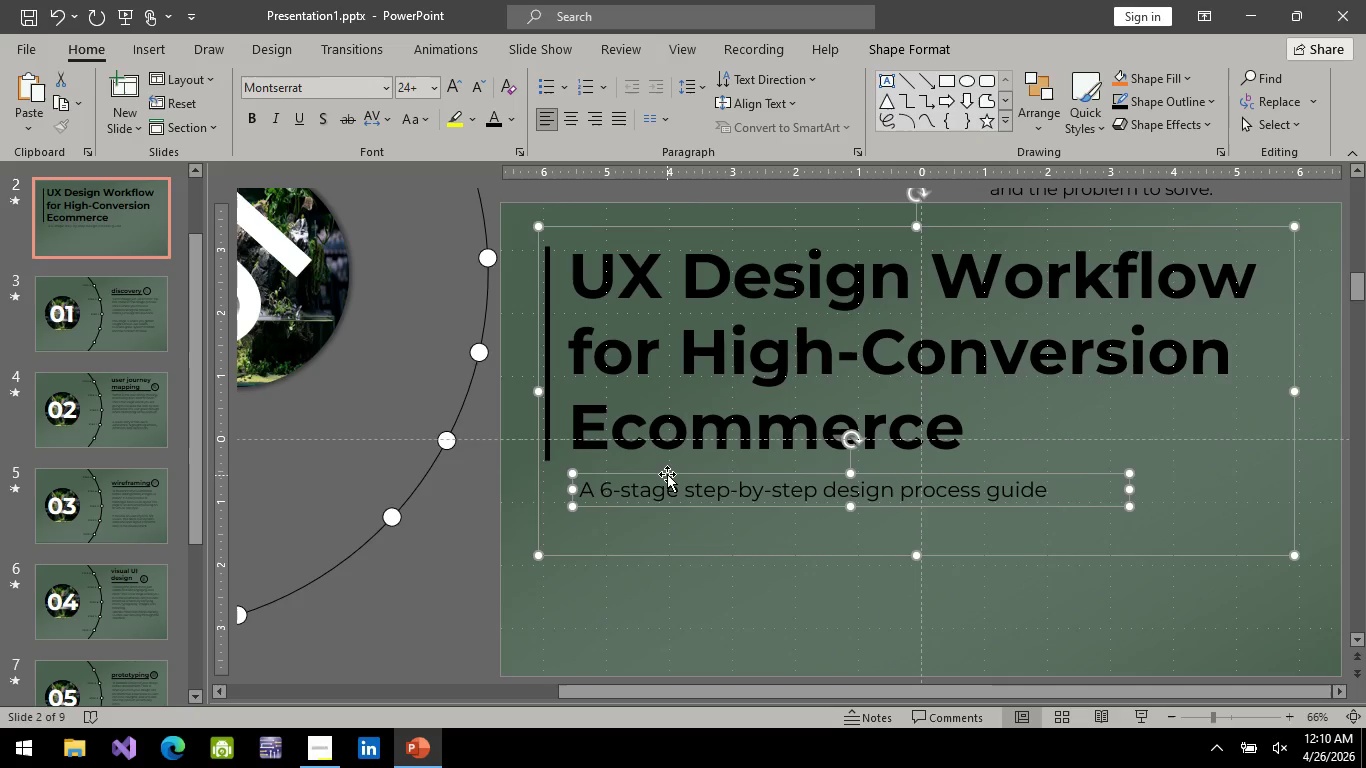 
right_click([667, 473])
 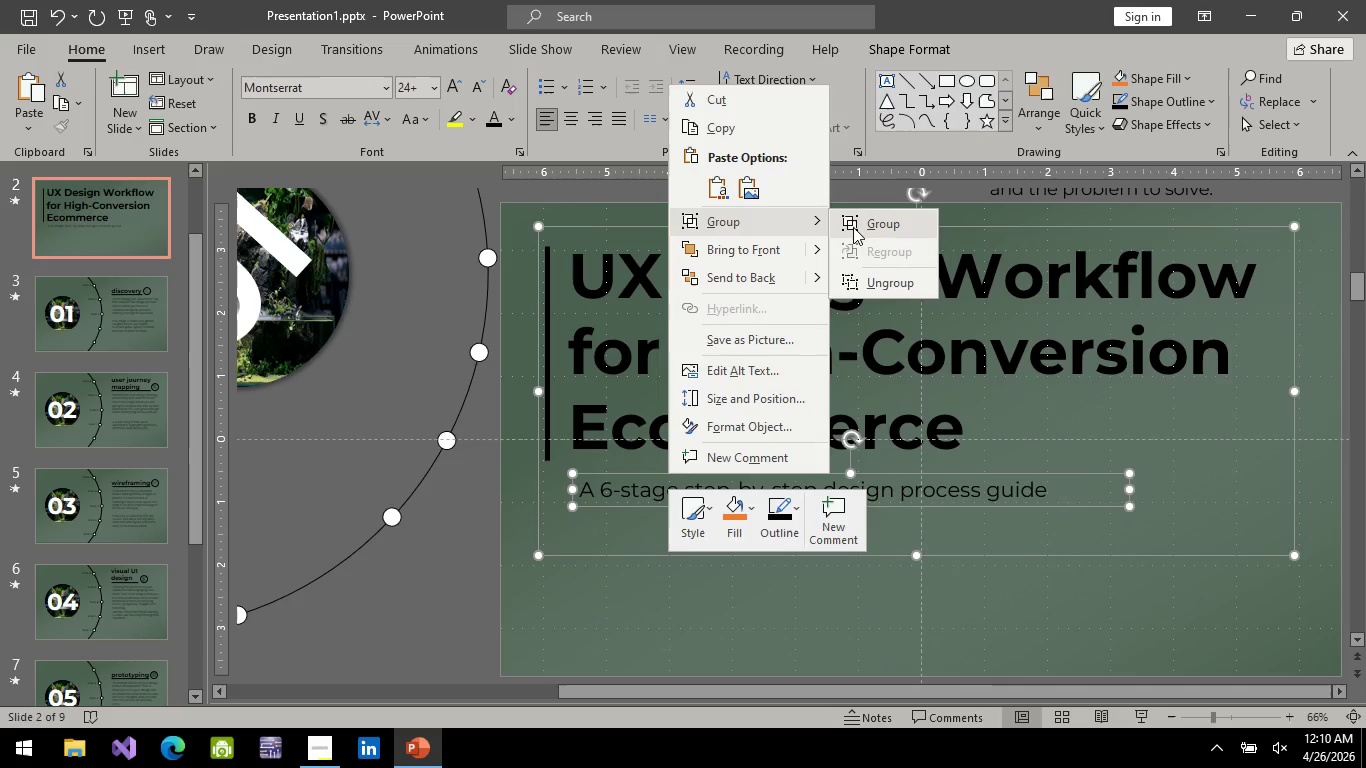 
left_click([878, 227])
 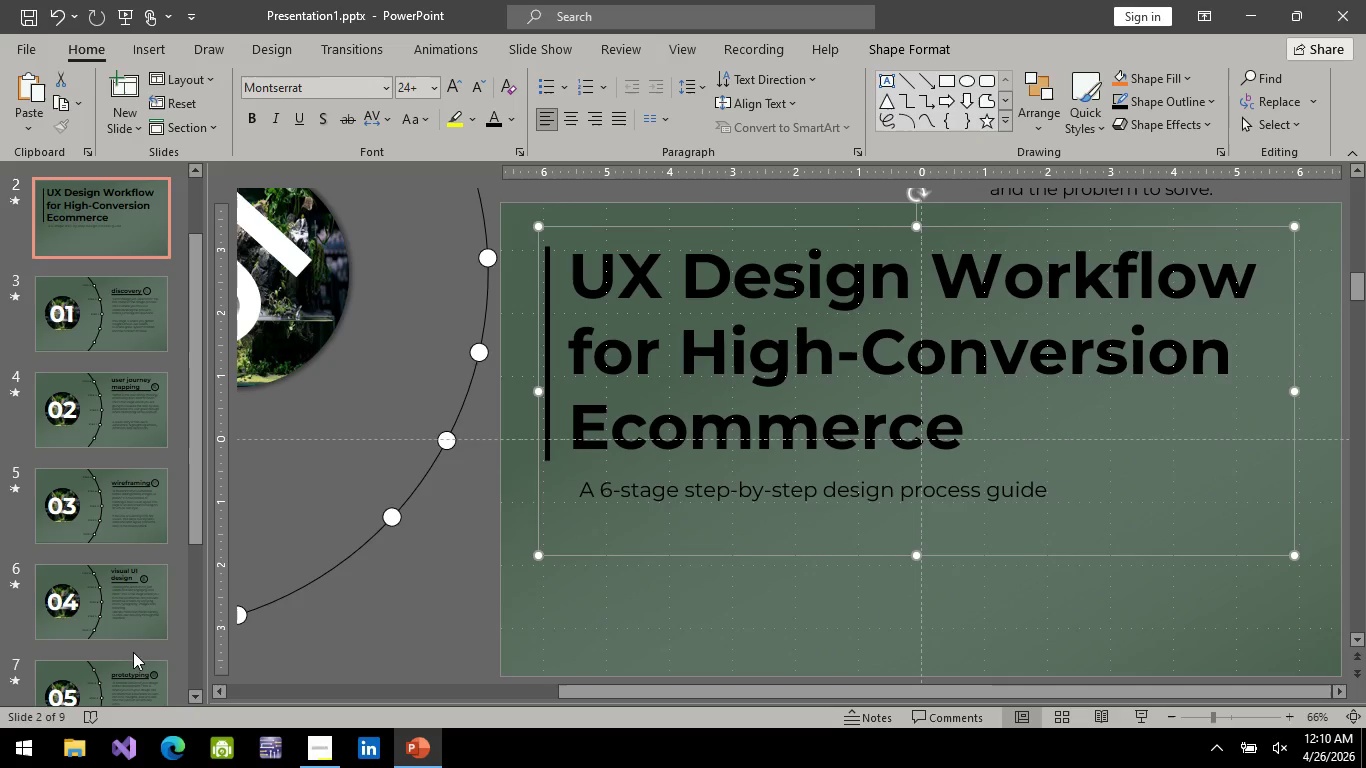 
left_click([107, 642])
 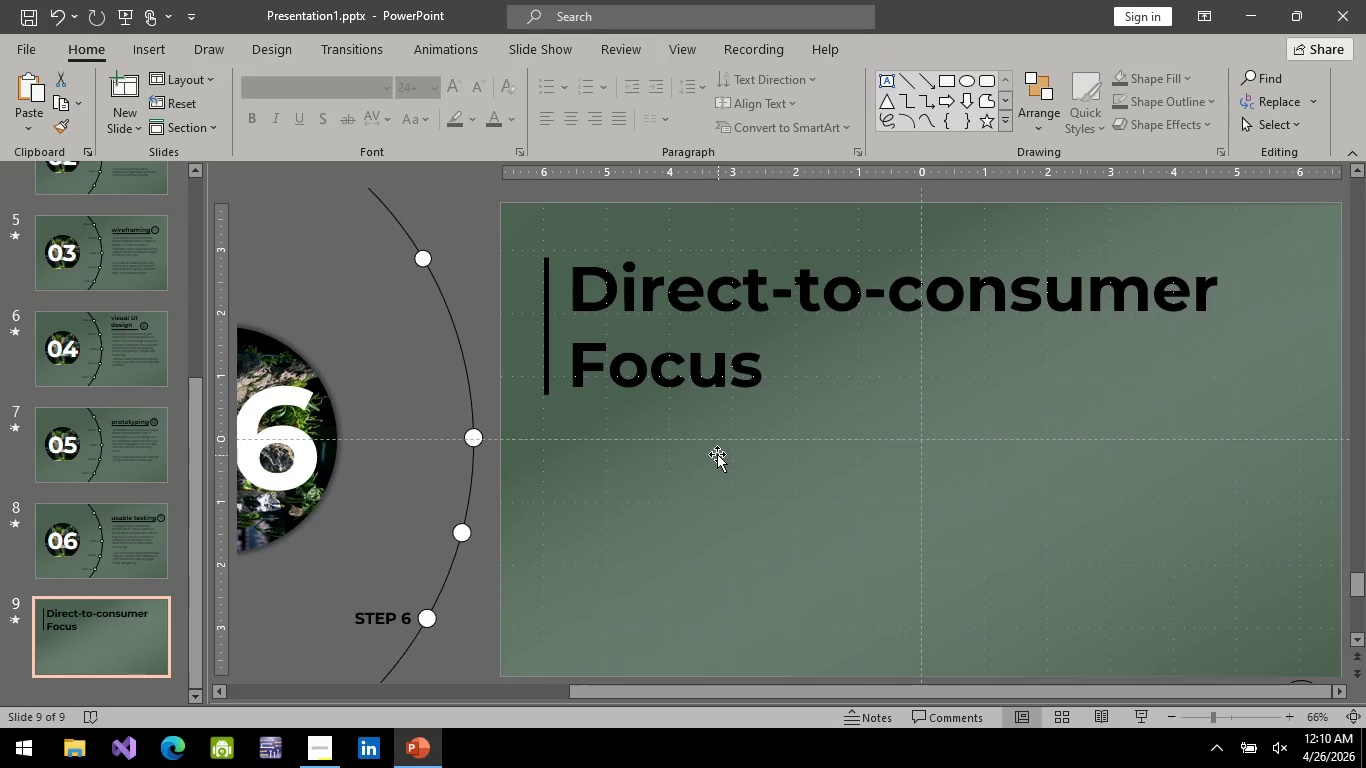 
scroll: coordinate [145, 624], scroll_direction: down, amount: 5.0
 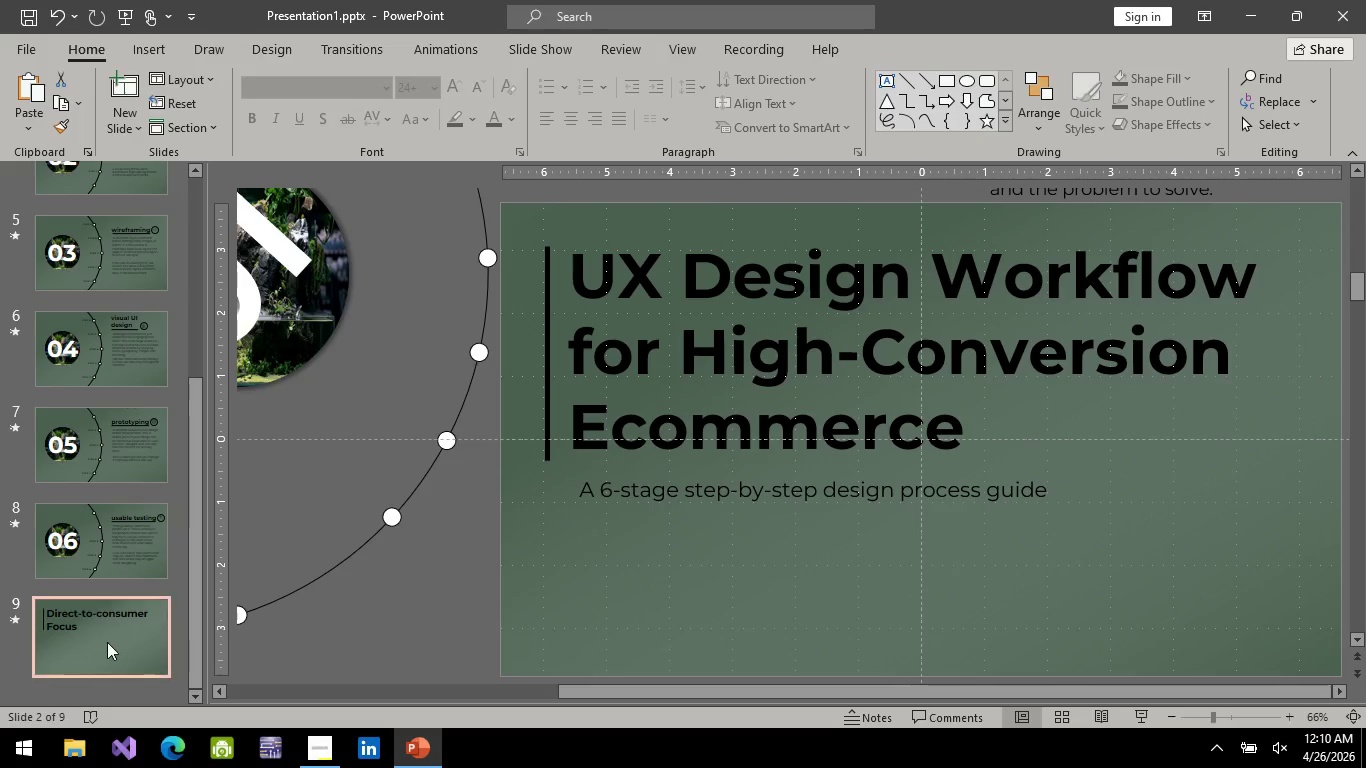 
left_click([717, 454])
 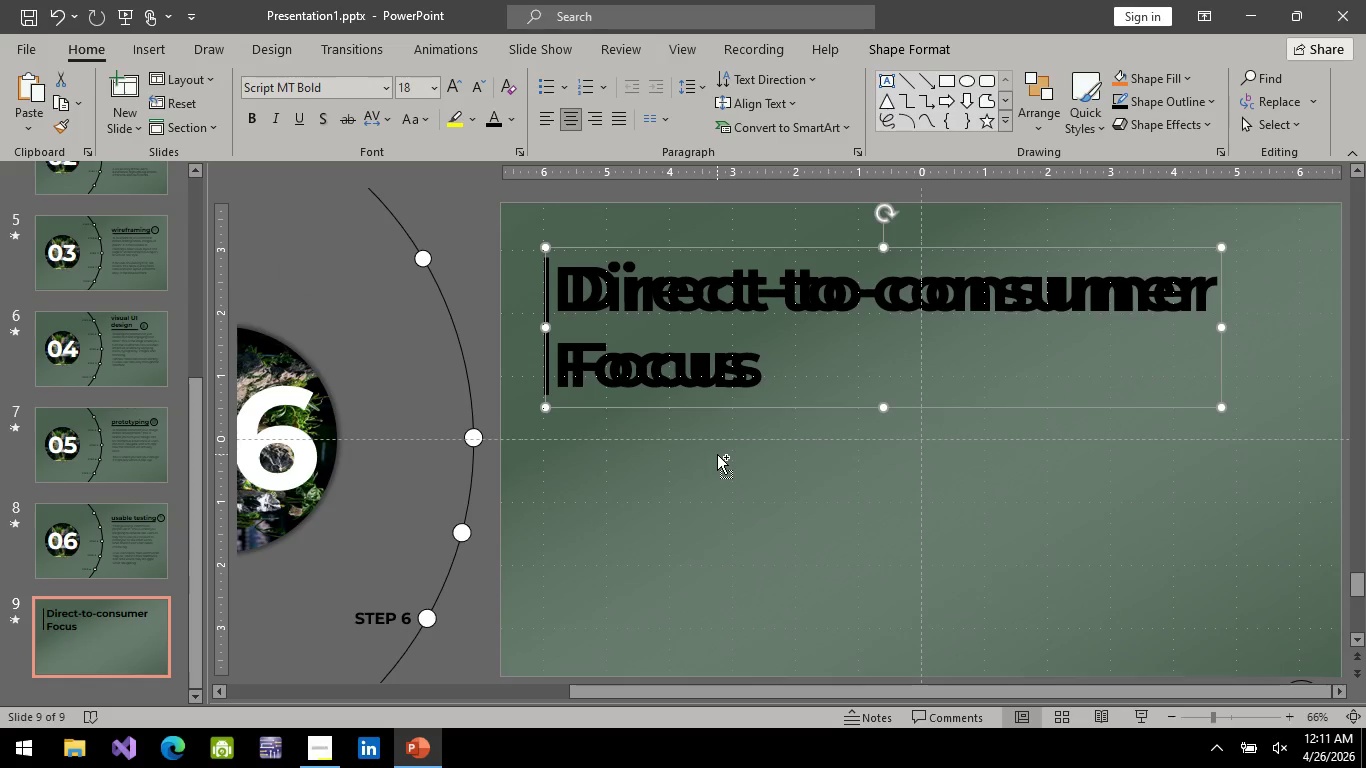 
key(Control+V)
 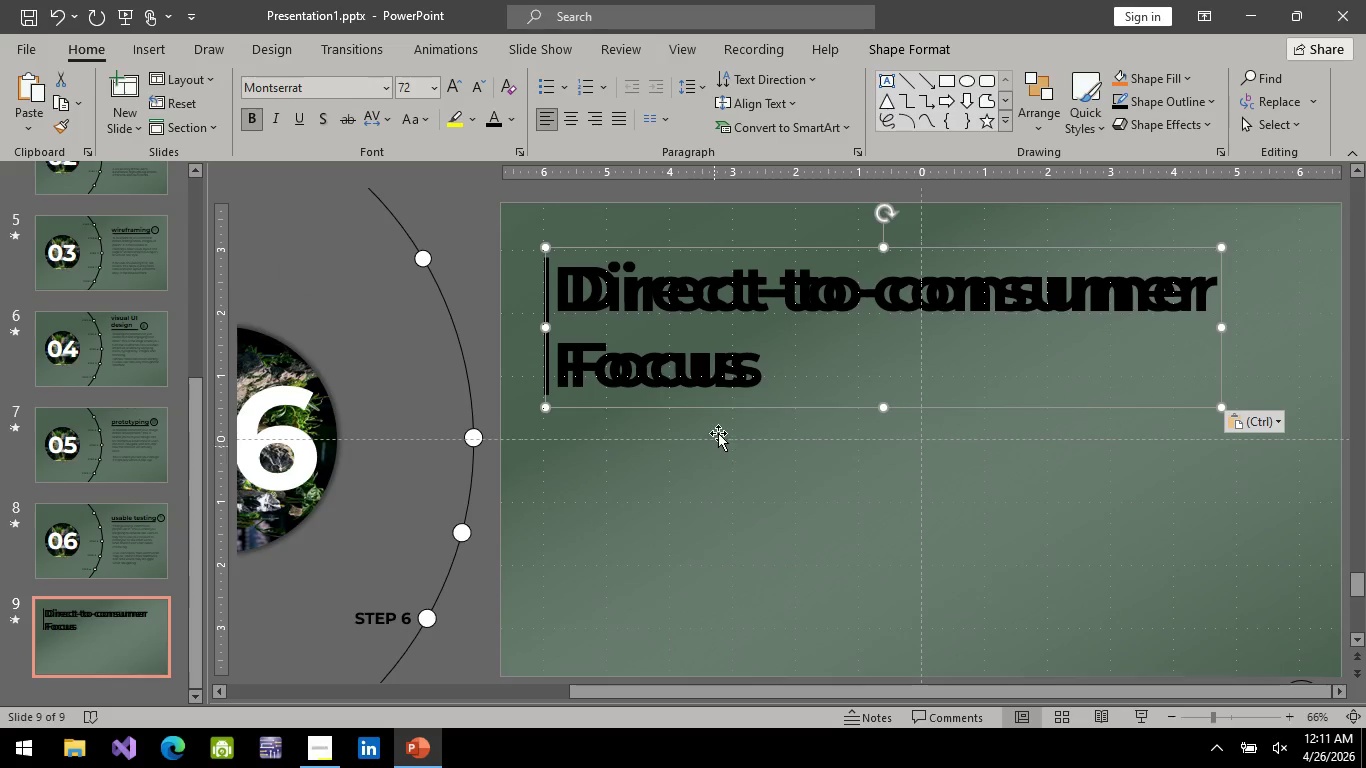 
key(Control+Z)
 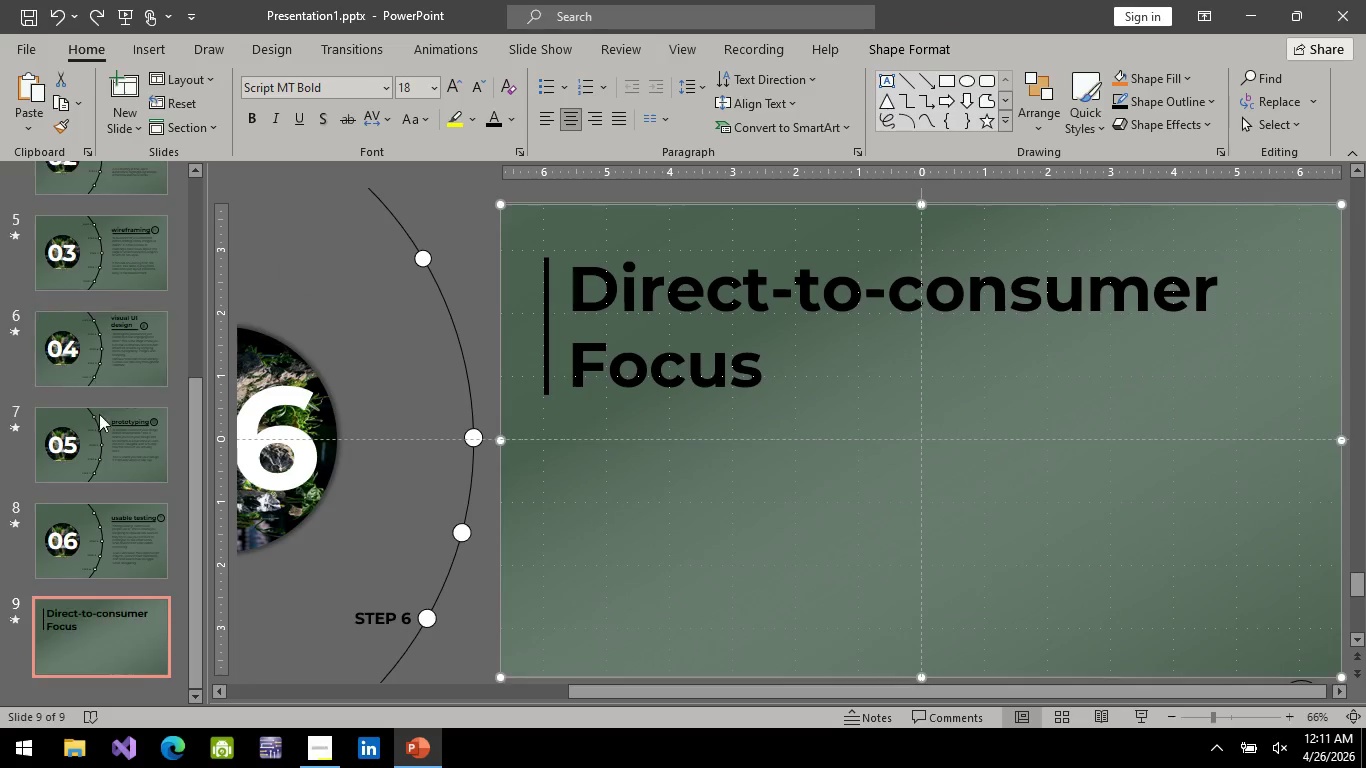 
left_click([119, 250])
 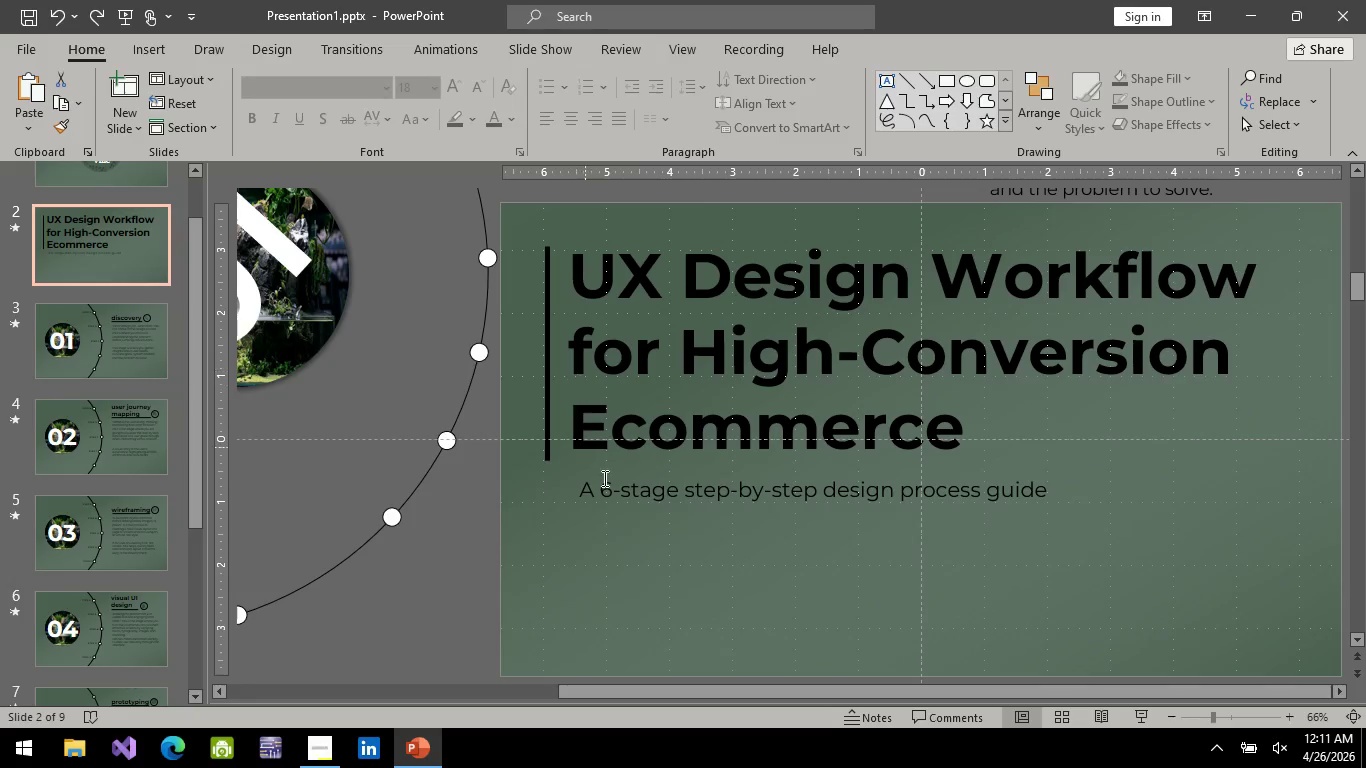 
scroll: coordinate [100, 420], scroll_direction: up, amount: 4.0
 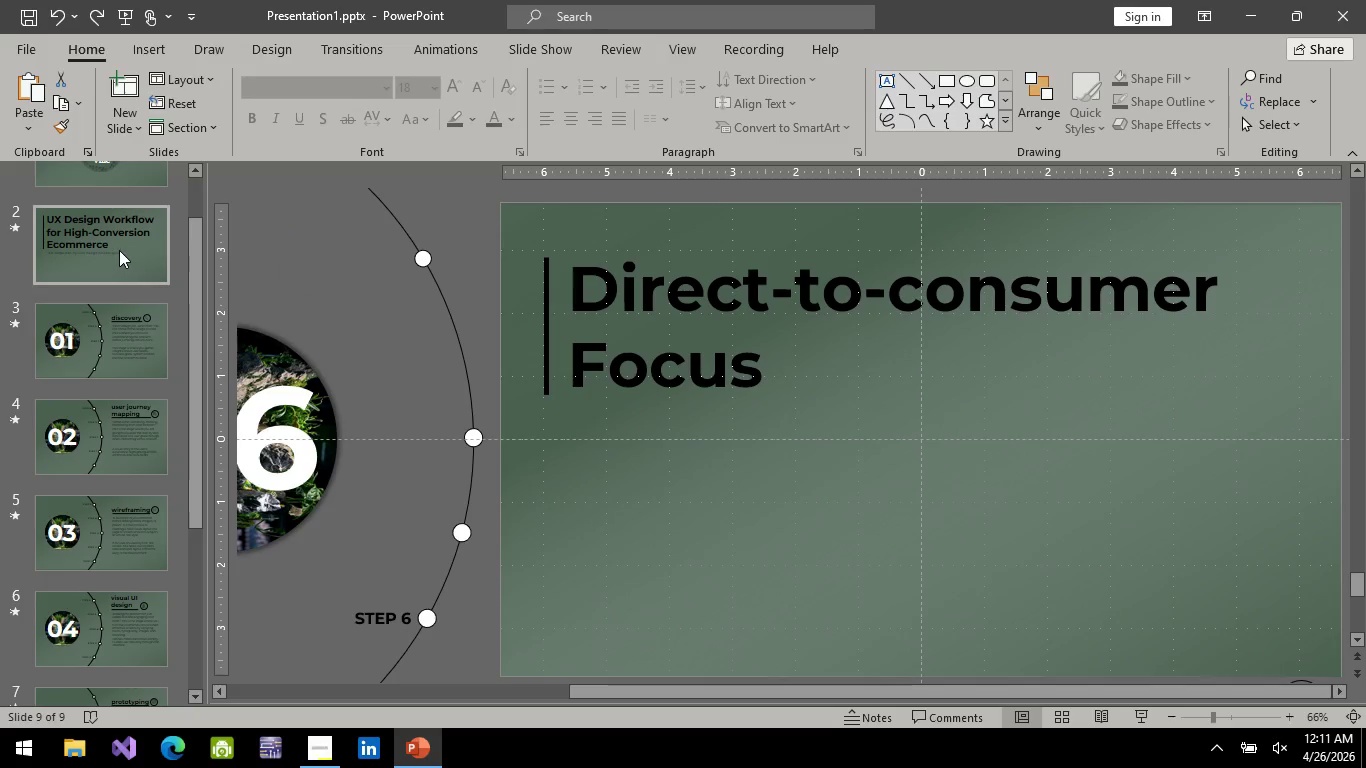 
left_click([608, 483])
 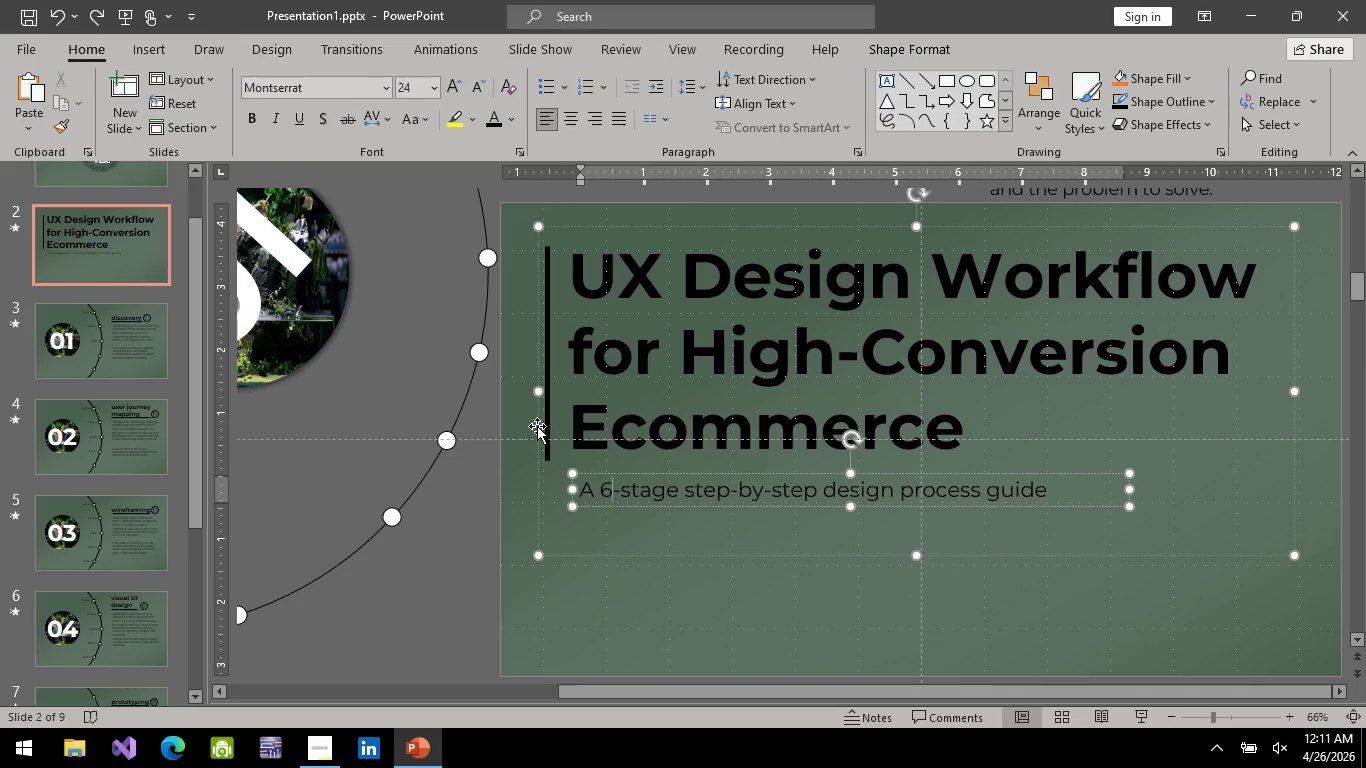 
left_click([537, 431])
 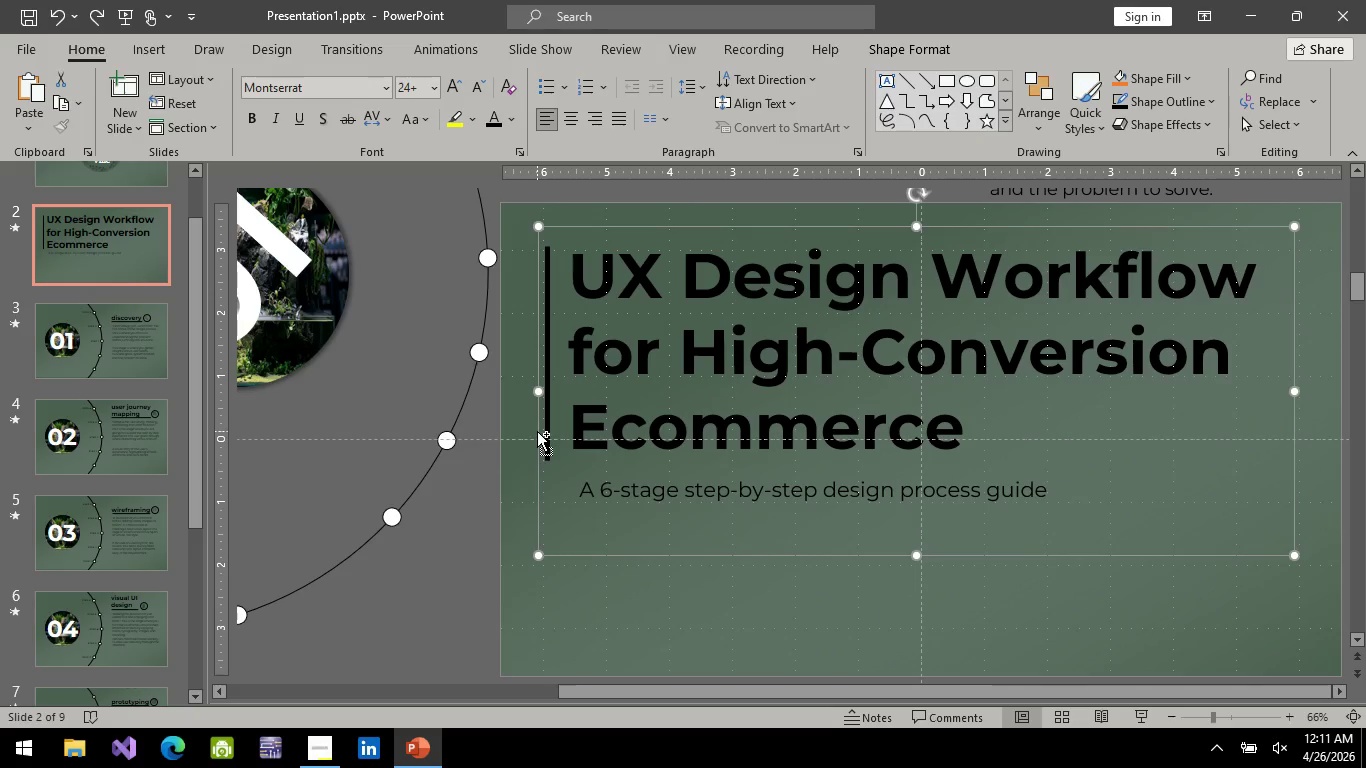 
key(Control+C)
 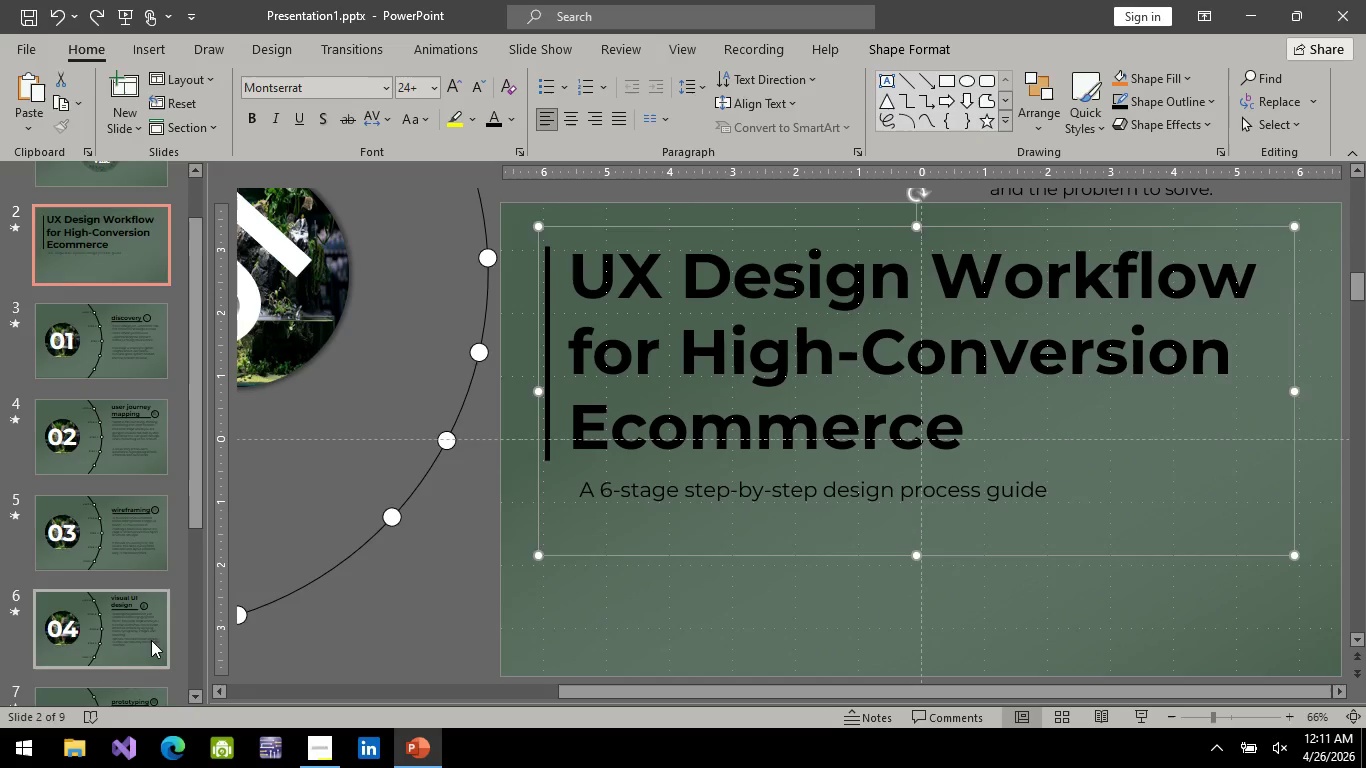 
left_click([112, 626])
 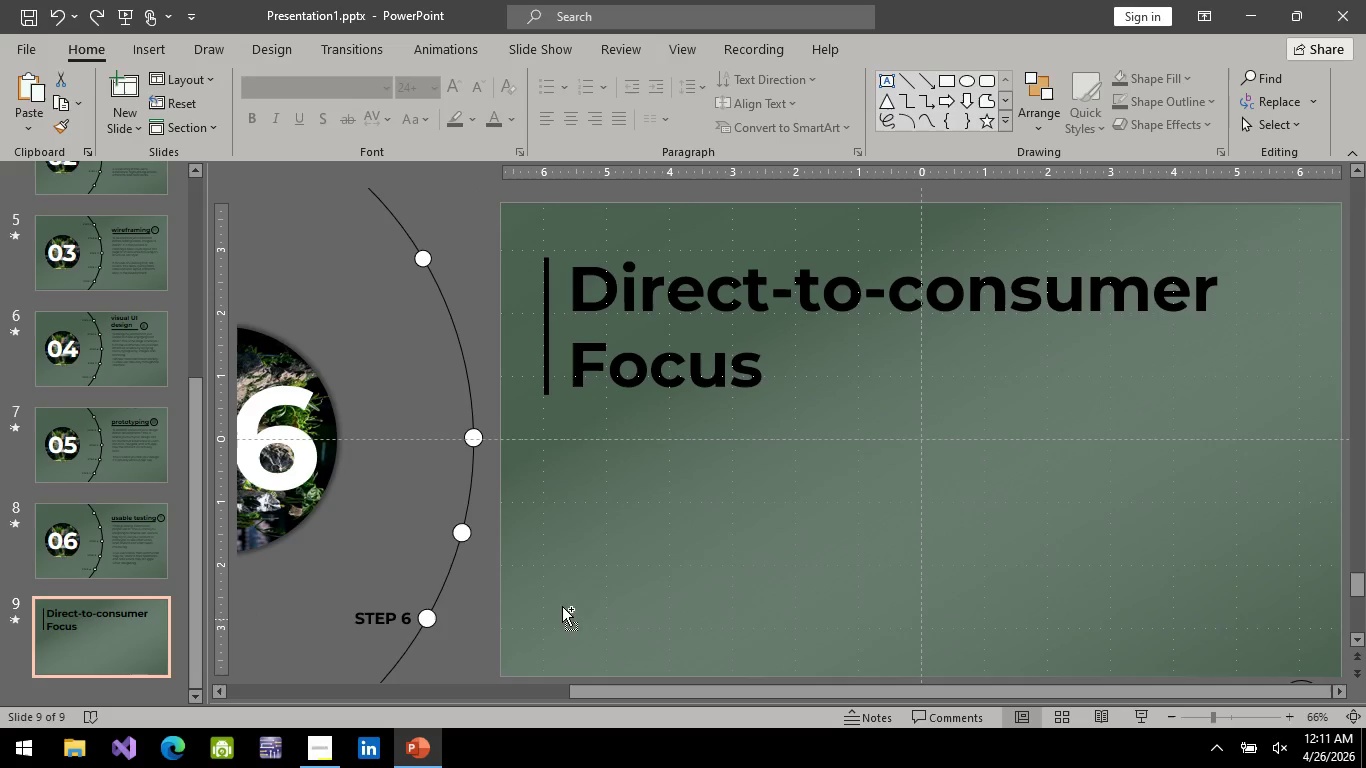 
scroll: coordinate [116, 609], scroll_direction: down, amount: 7.0
 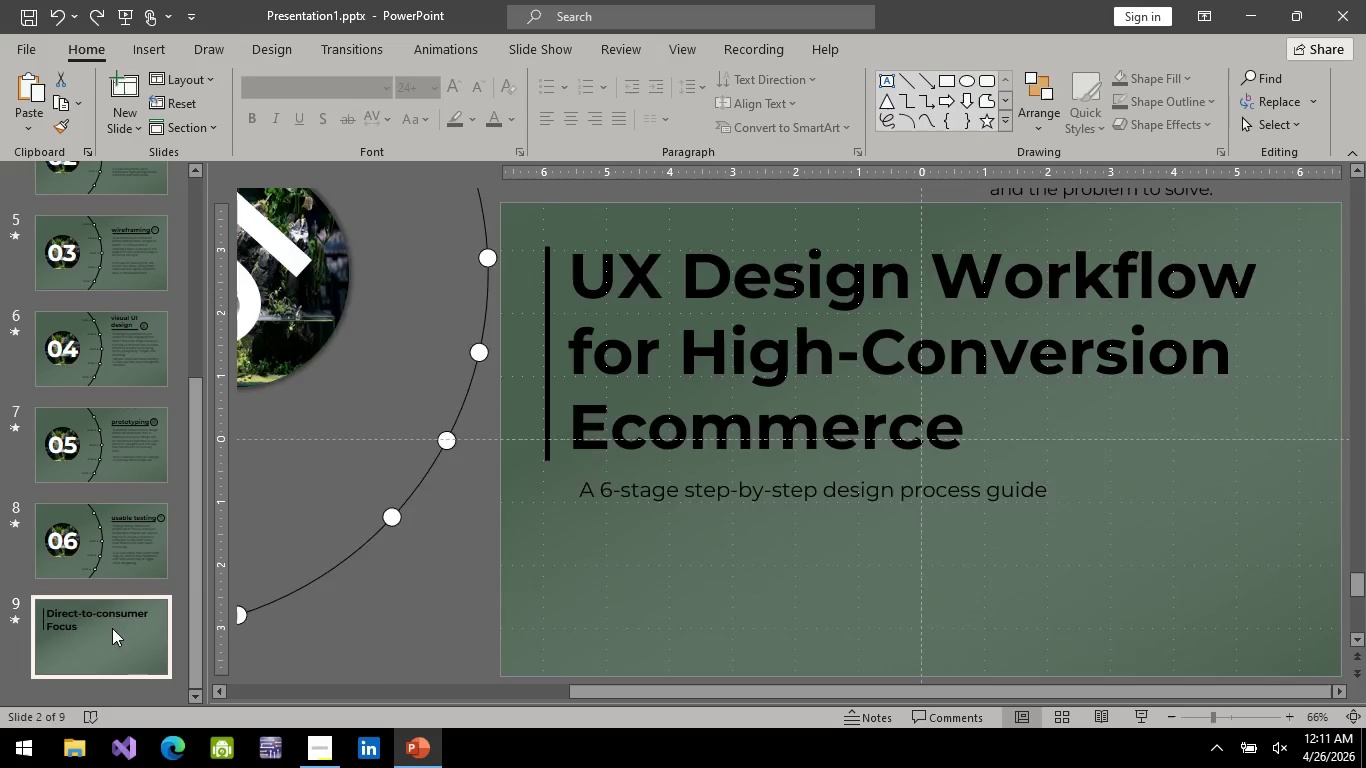 
key(Control+V)
 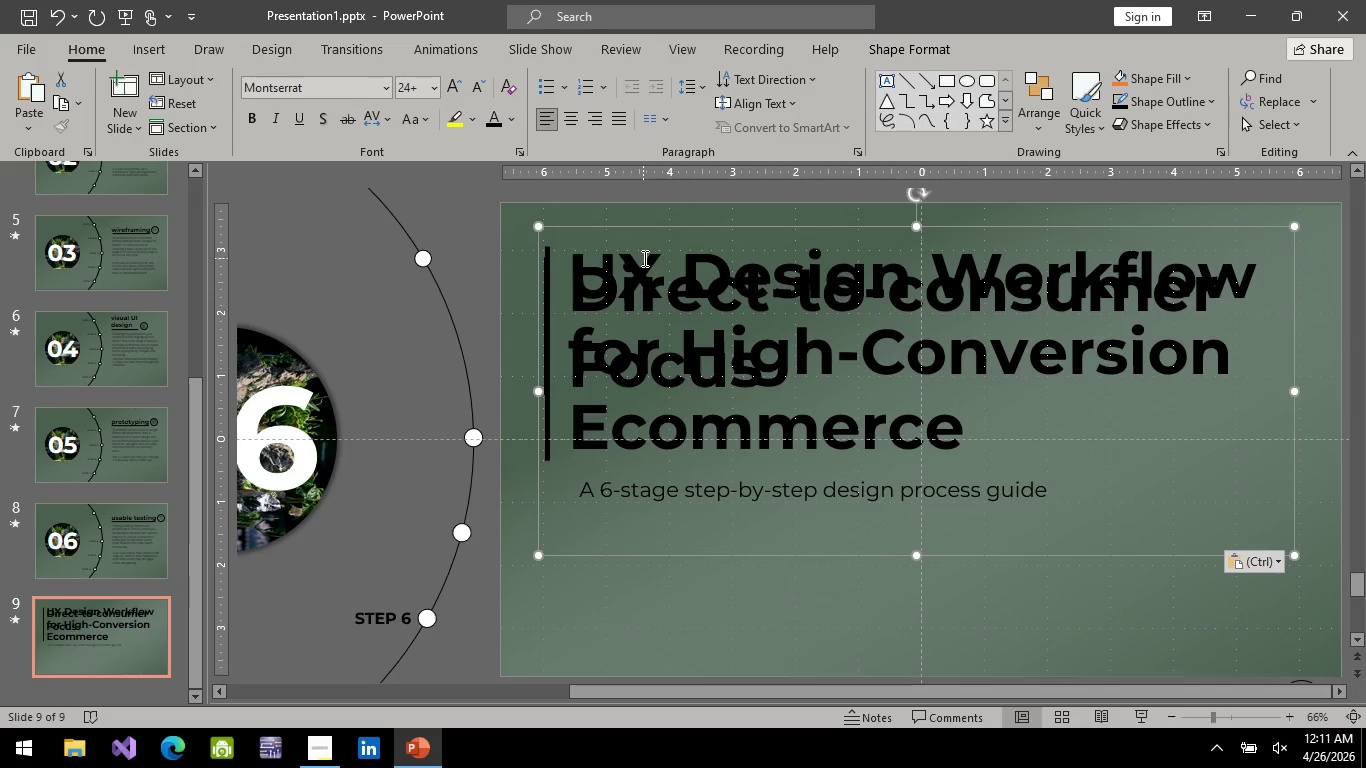 
key(Control+Z)
 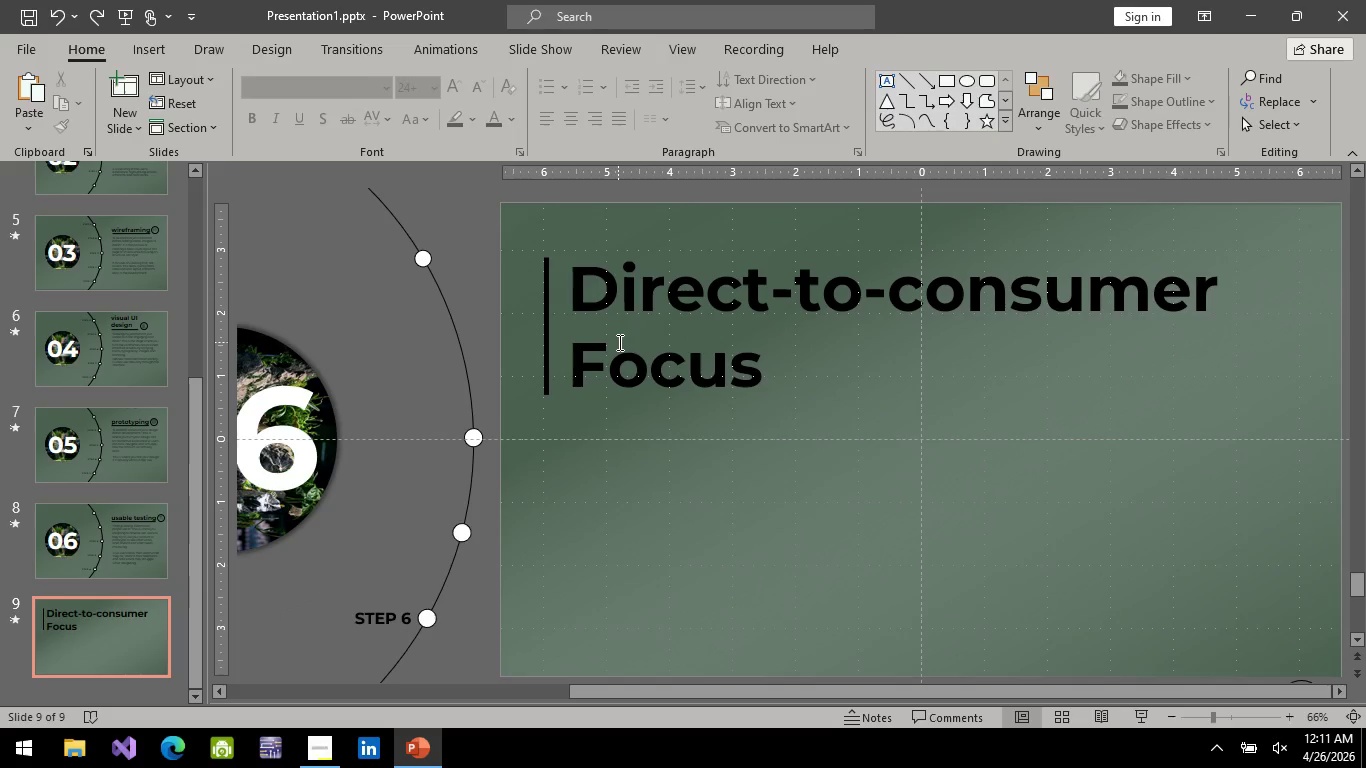 
left_click([618, 342])
 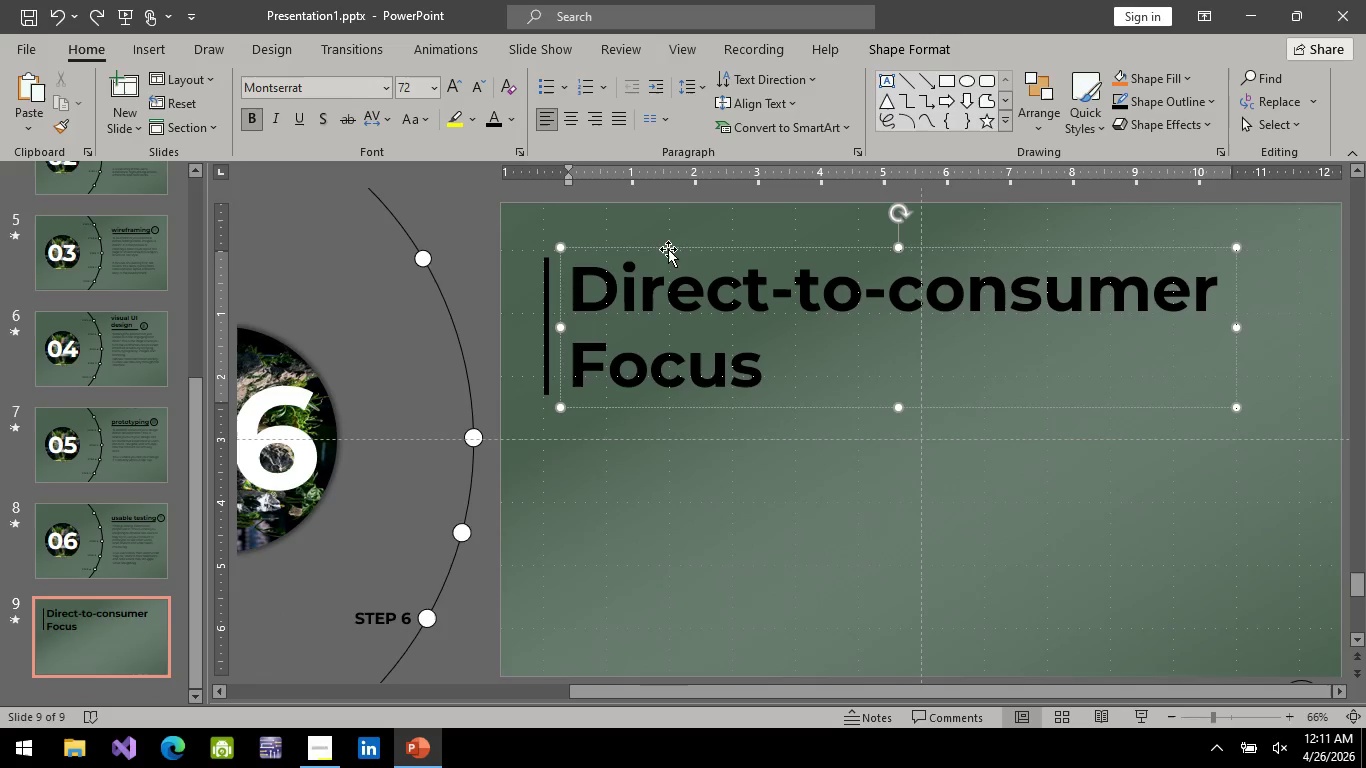 
left_click([668, 249])
 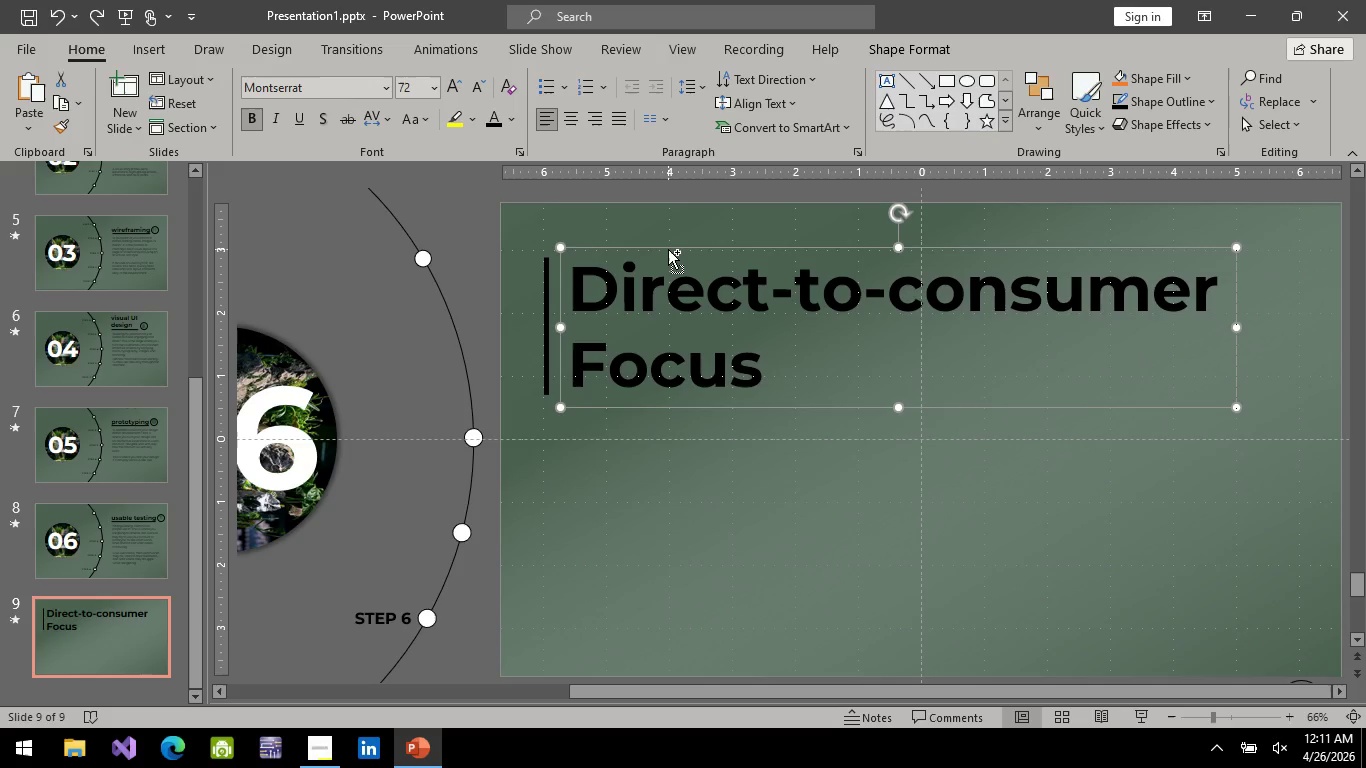 
key(Control+C)
 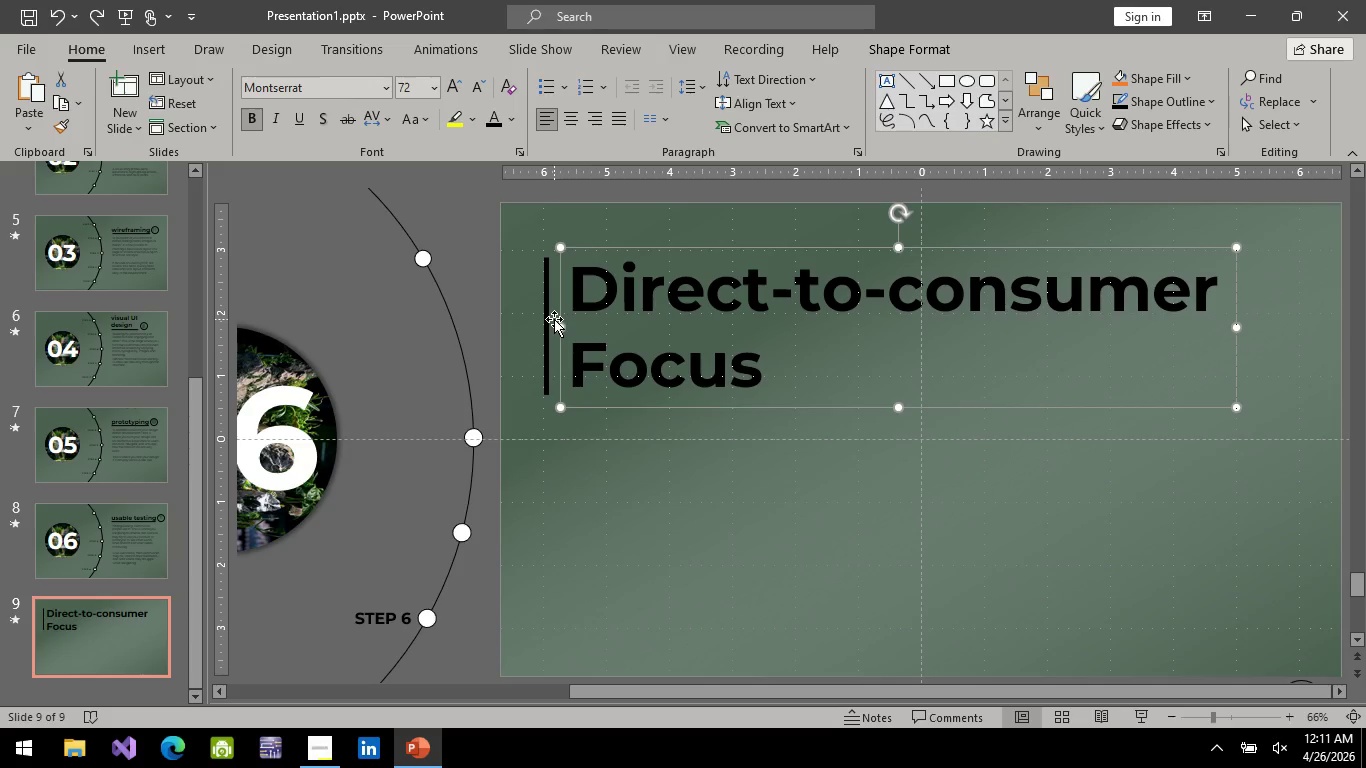 
hold_key(key=ControlLeft, duration=1.23)
 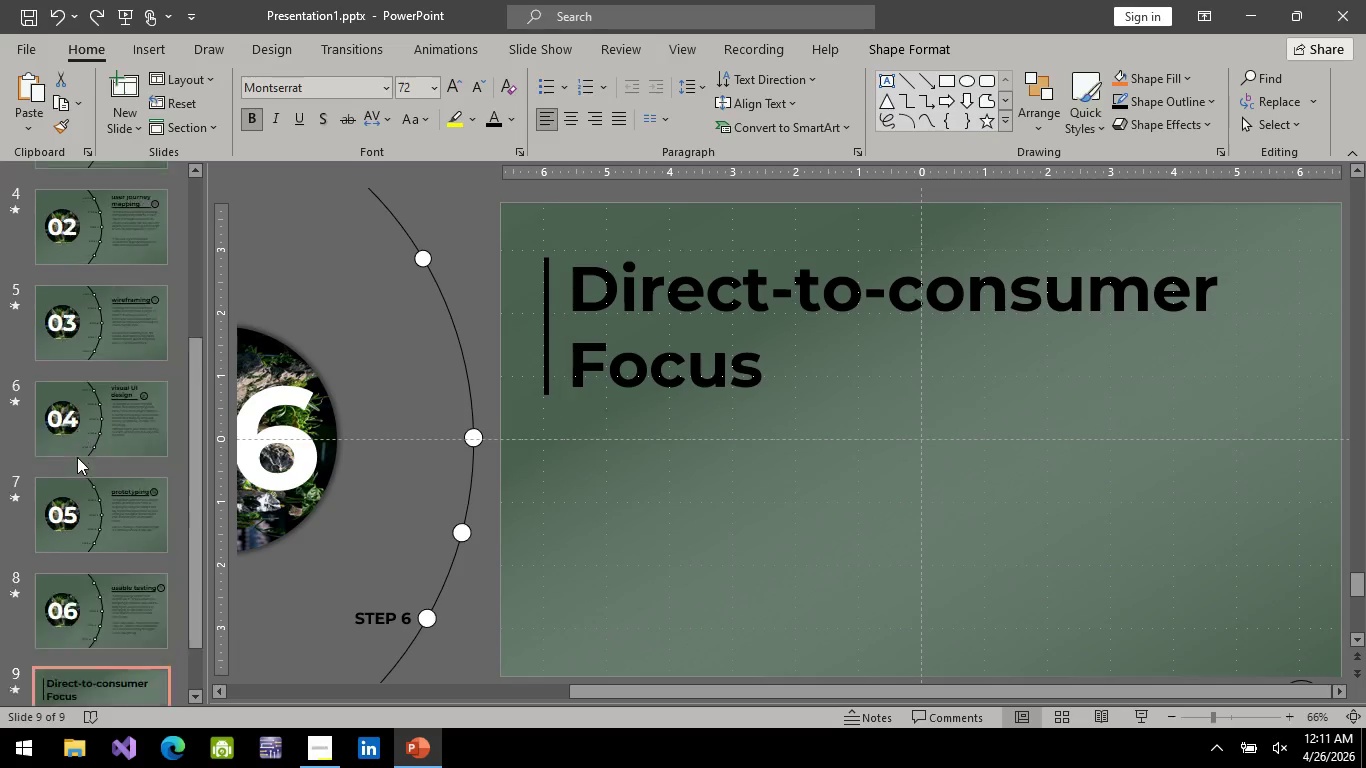 
scroll: coordinate [78, 449], scroll_direction: up, amount: 7.0
 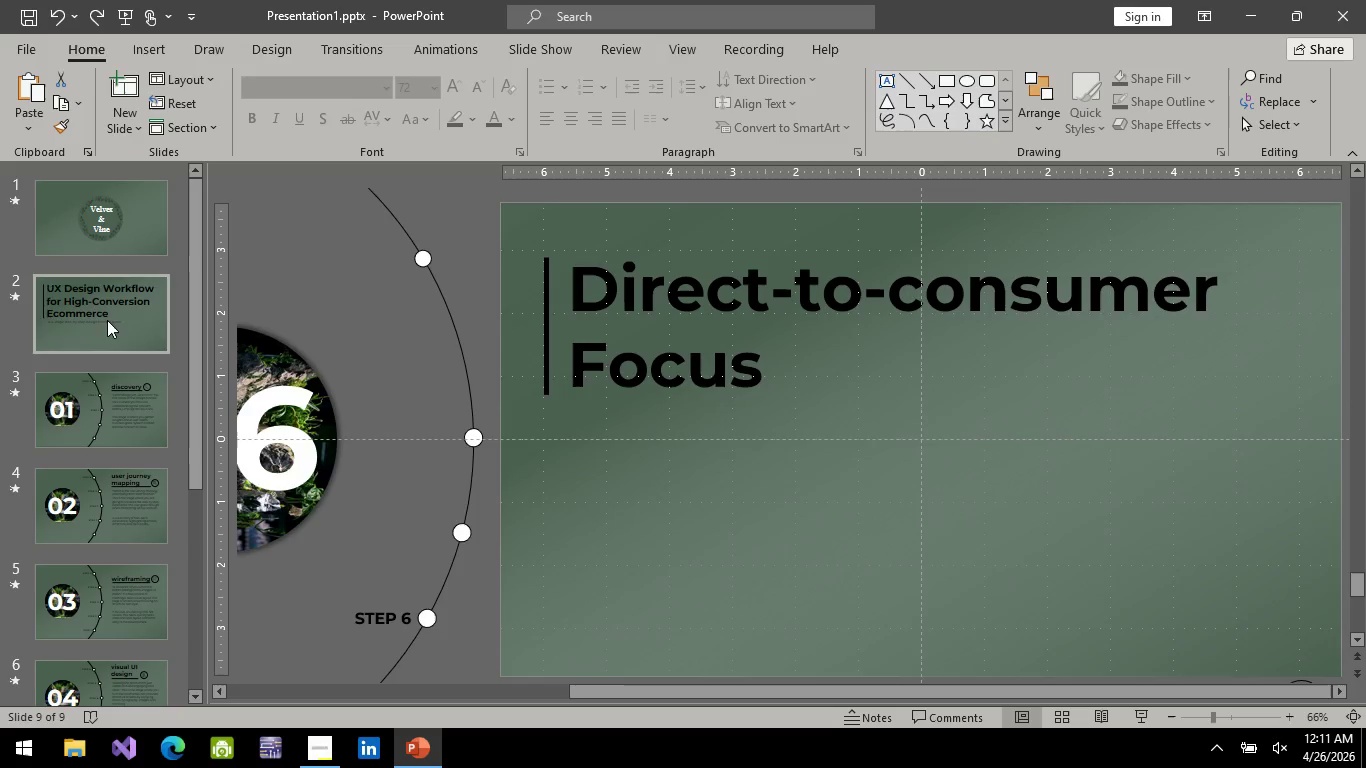 
left_click([107, 320])
 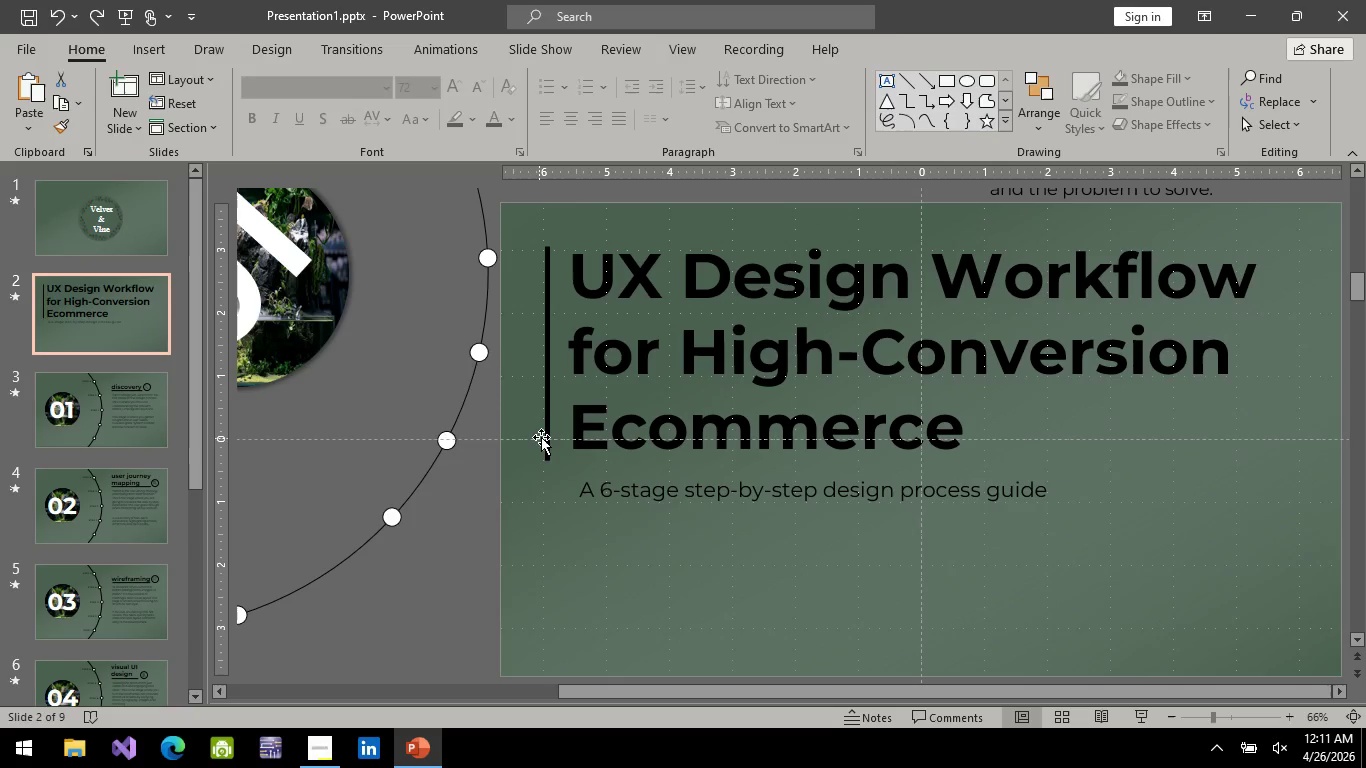 
left_click([541, 437])
 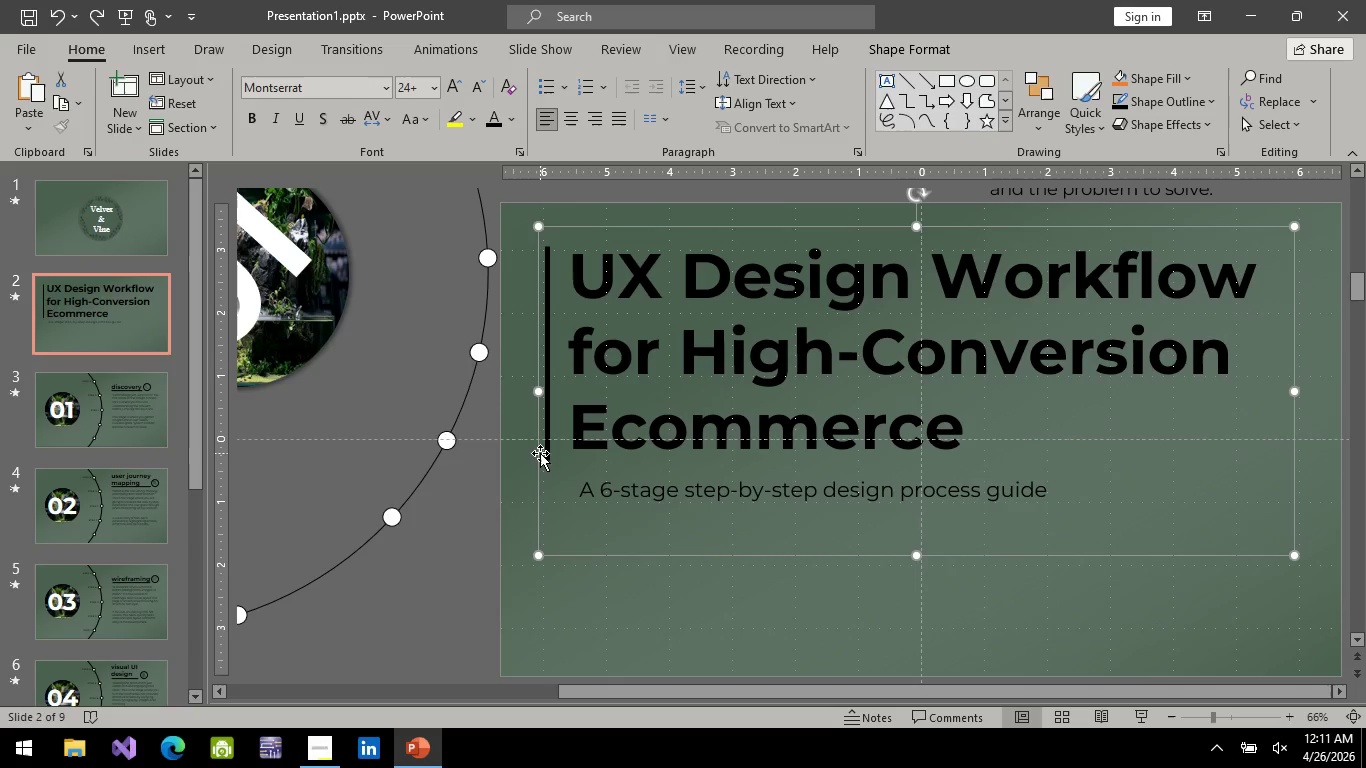 
left_click([540, 453])
 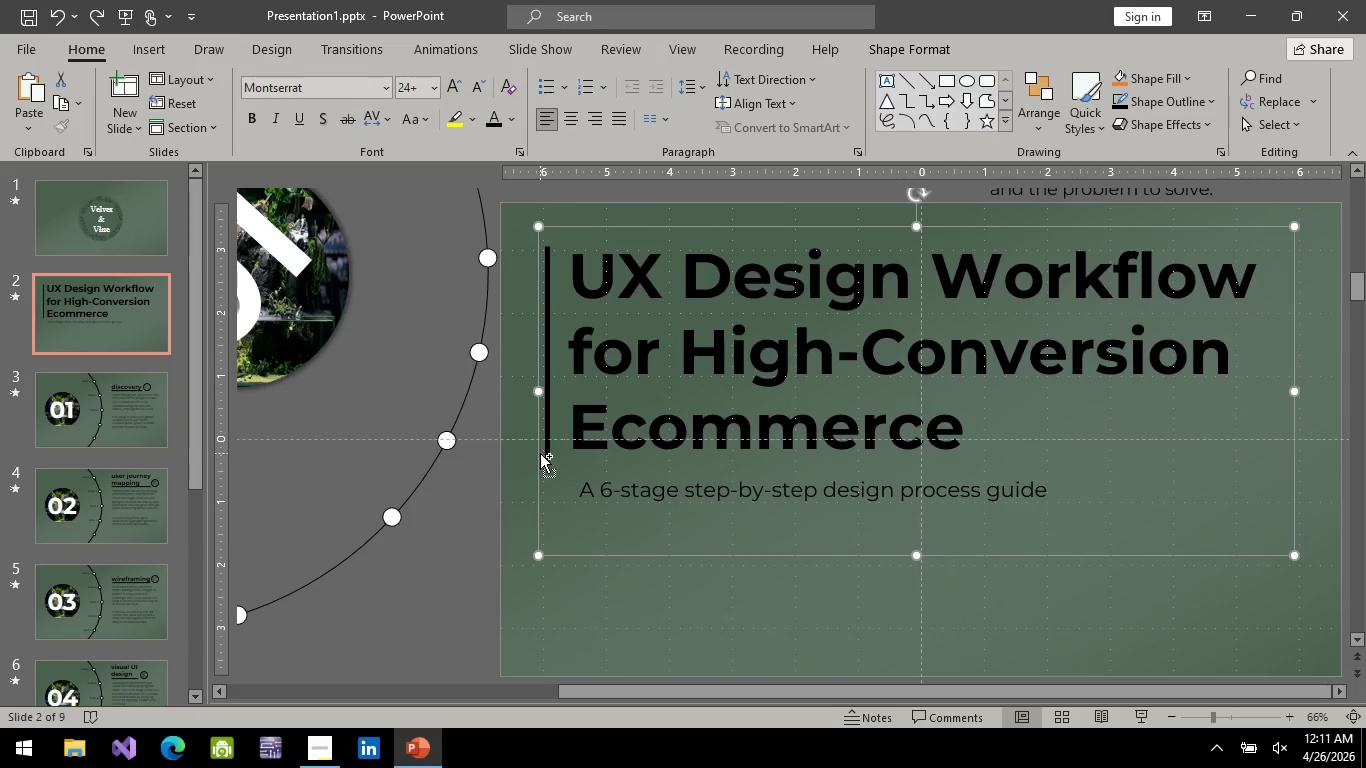 
key(Control+C)
 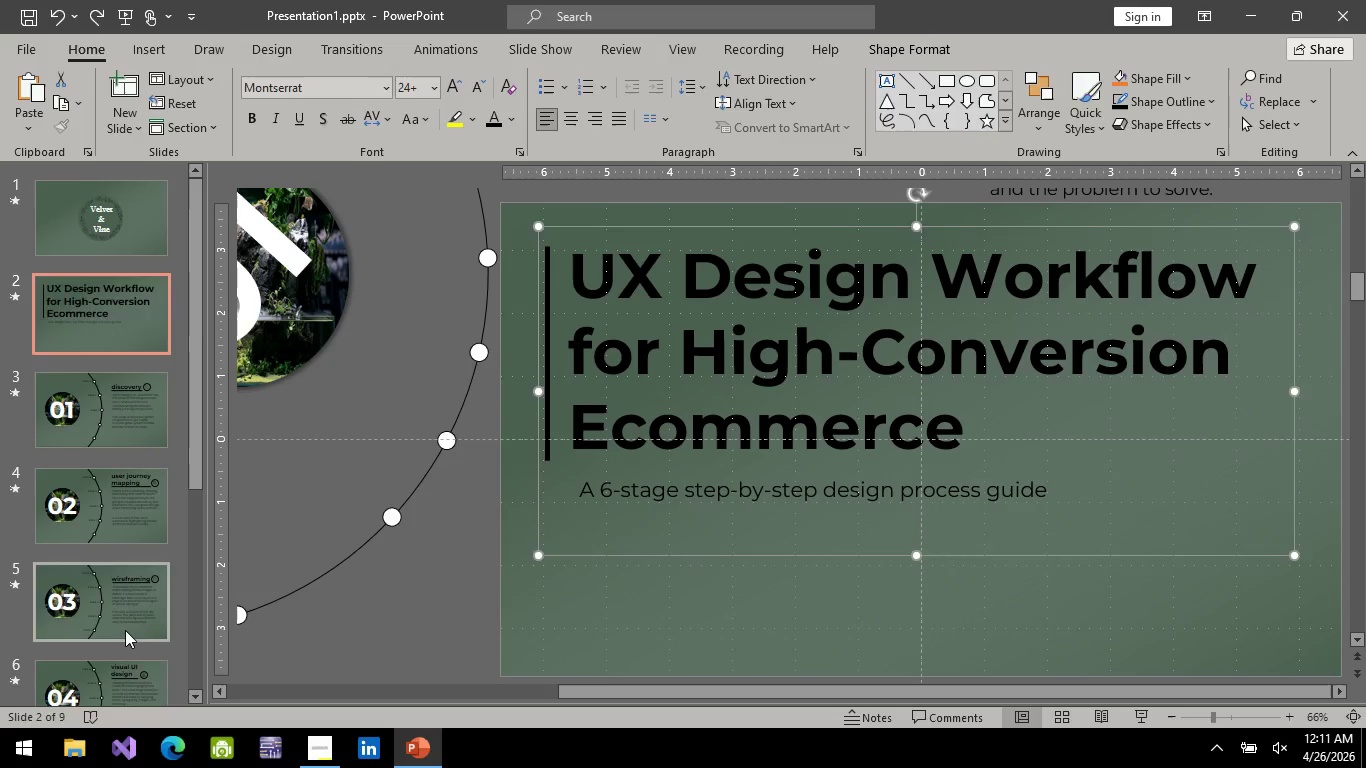 
left_click([128, 622])
 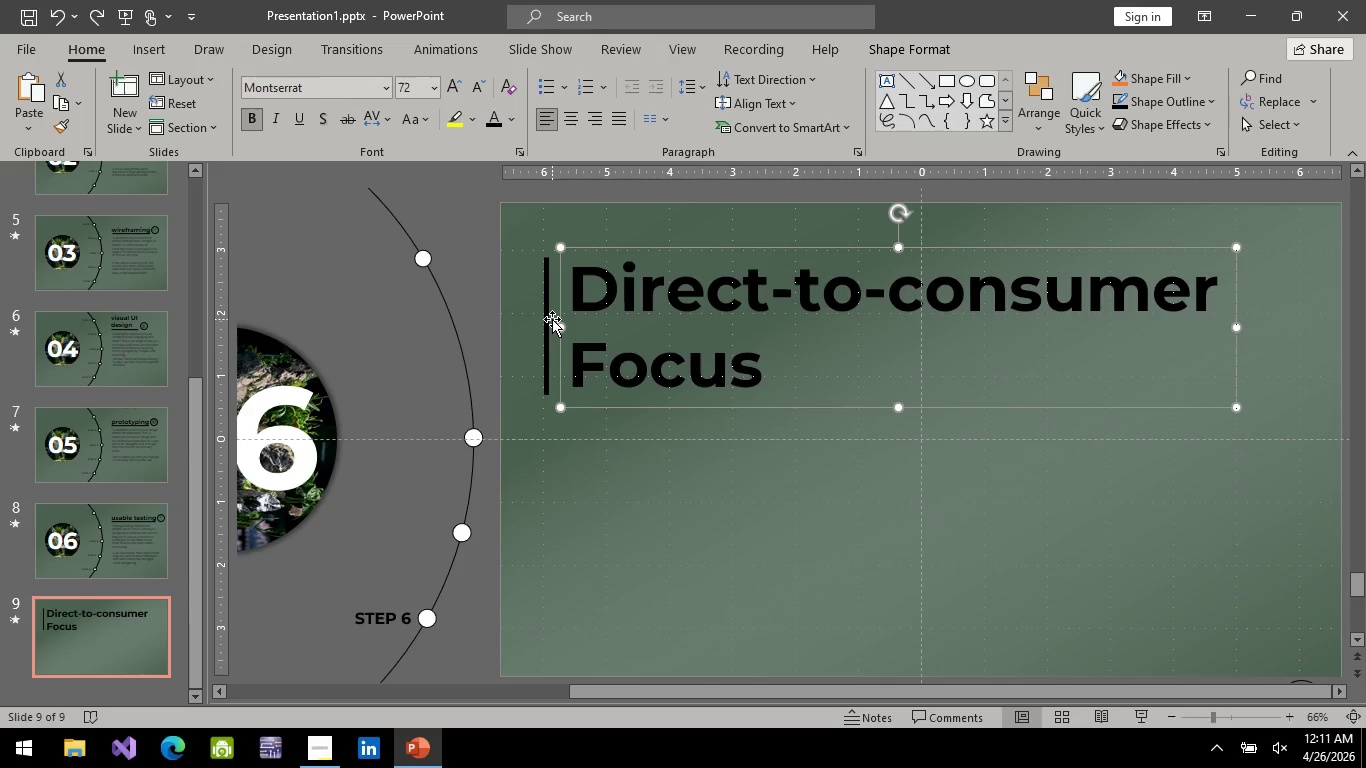 
scroll: coordinate [136, 607], scroll_direction: down, amount: 6.0
 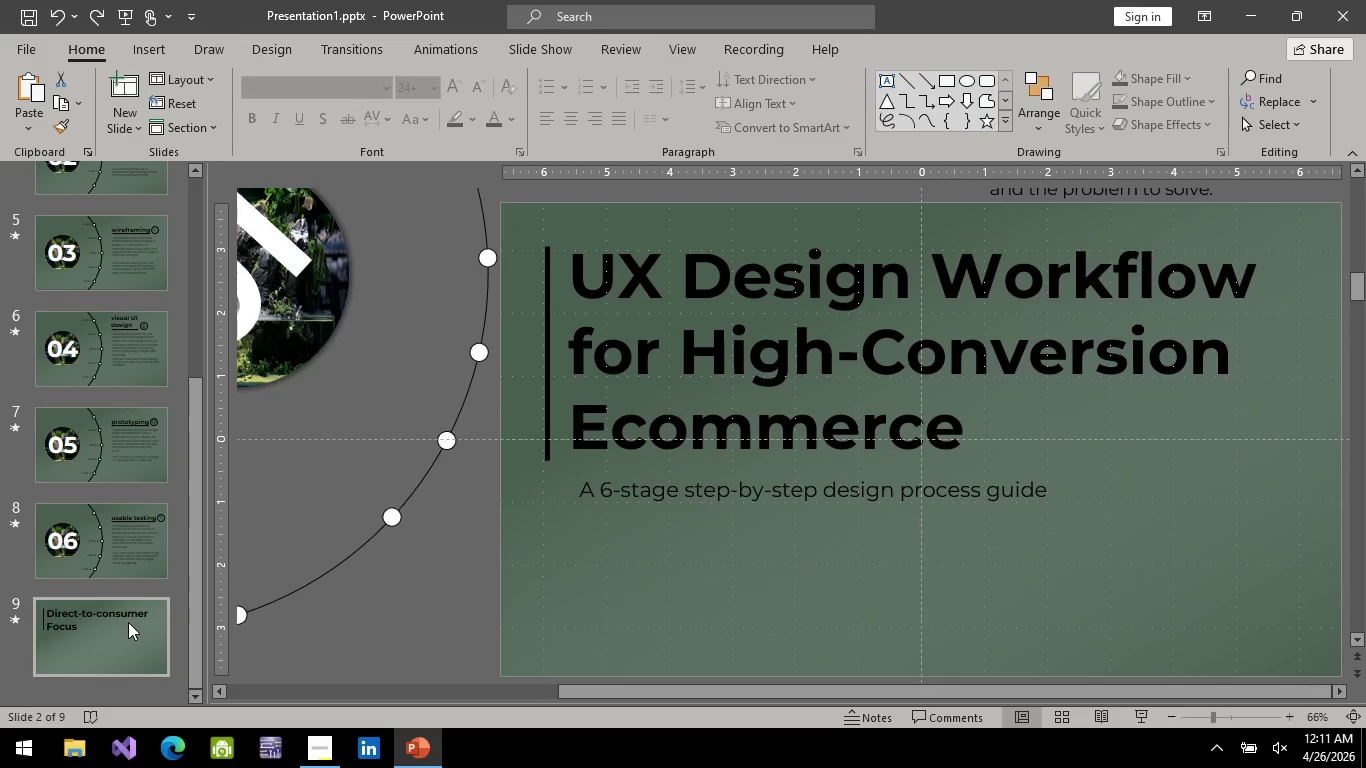 
key(Backspace)
 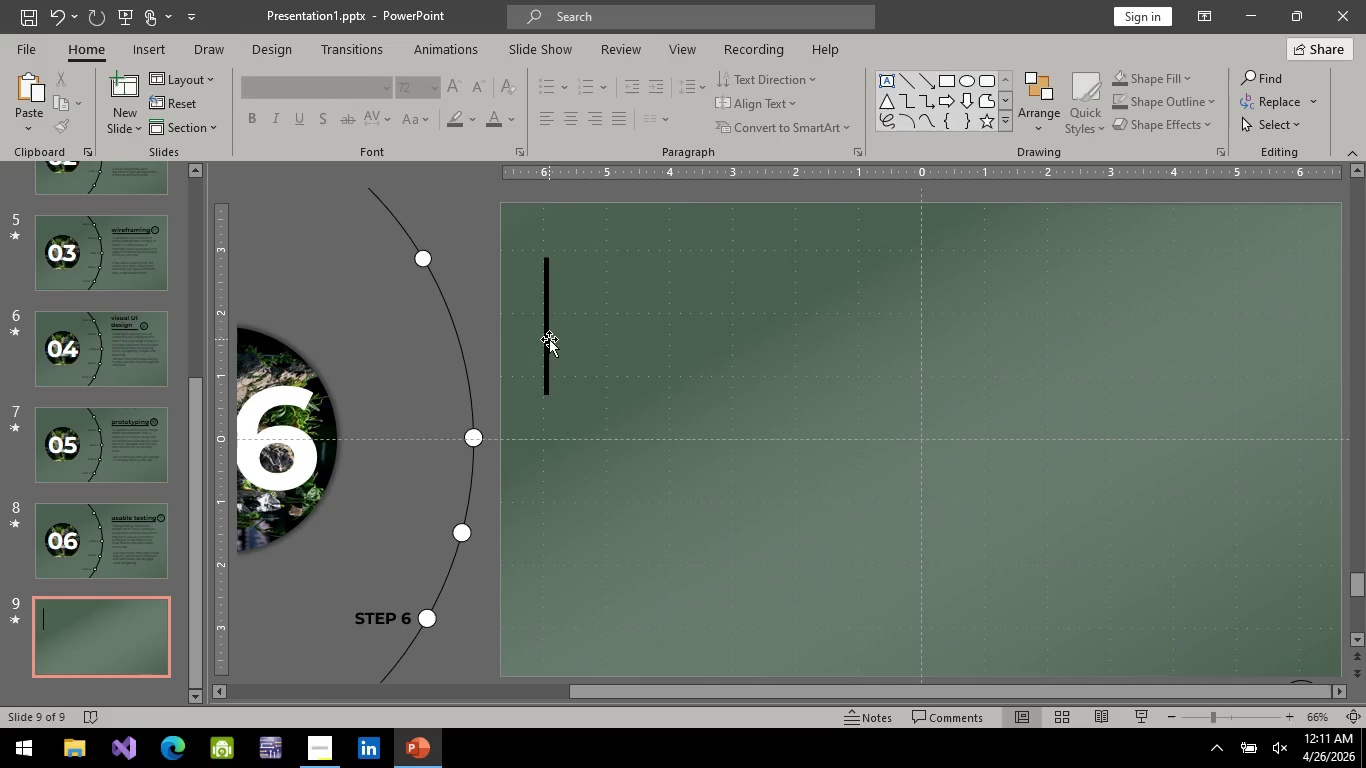 
left_click([549, 339])
 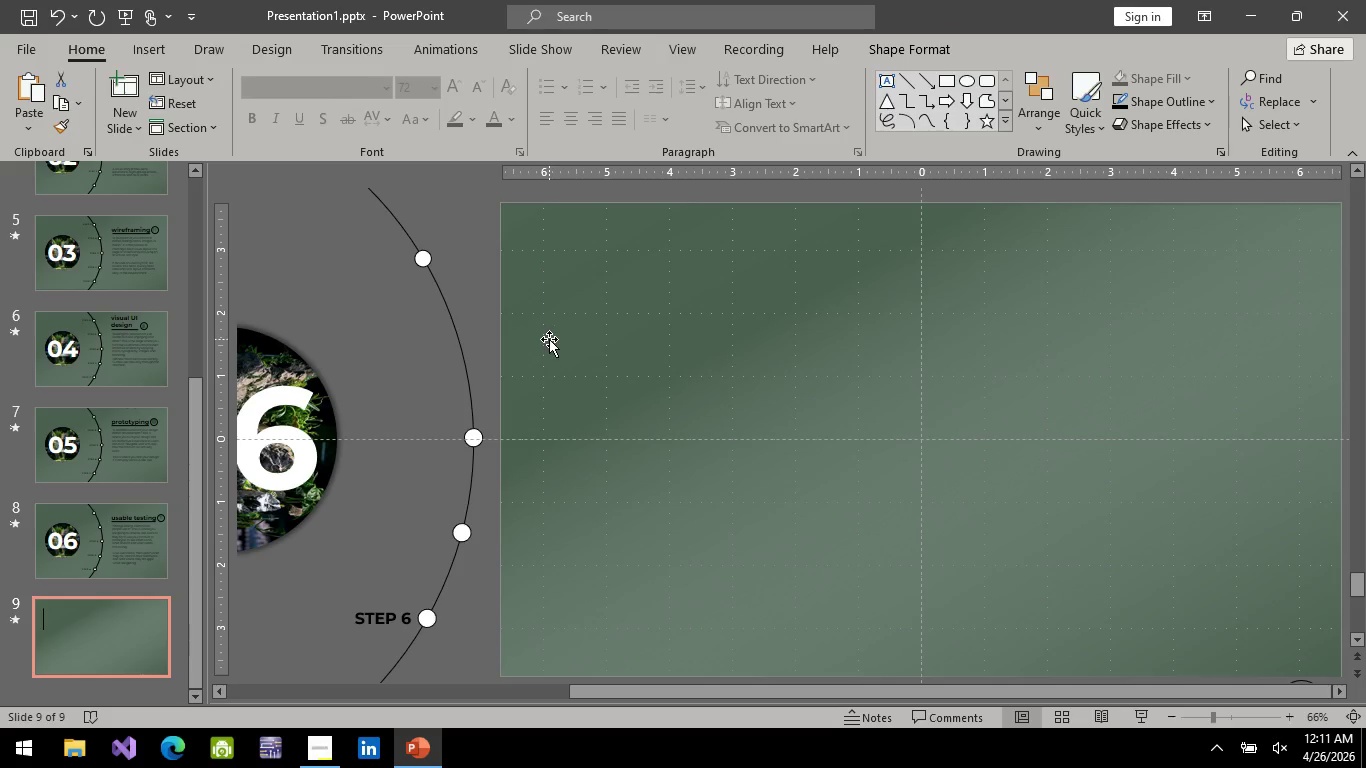 
key(Backspace)
 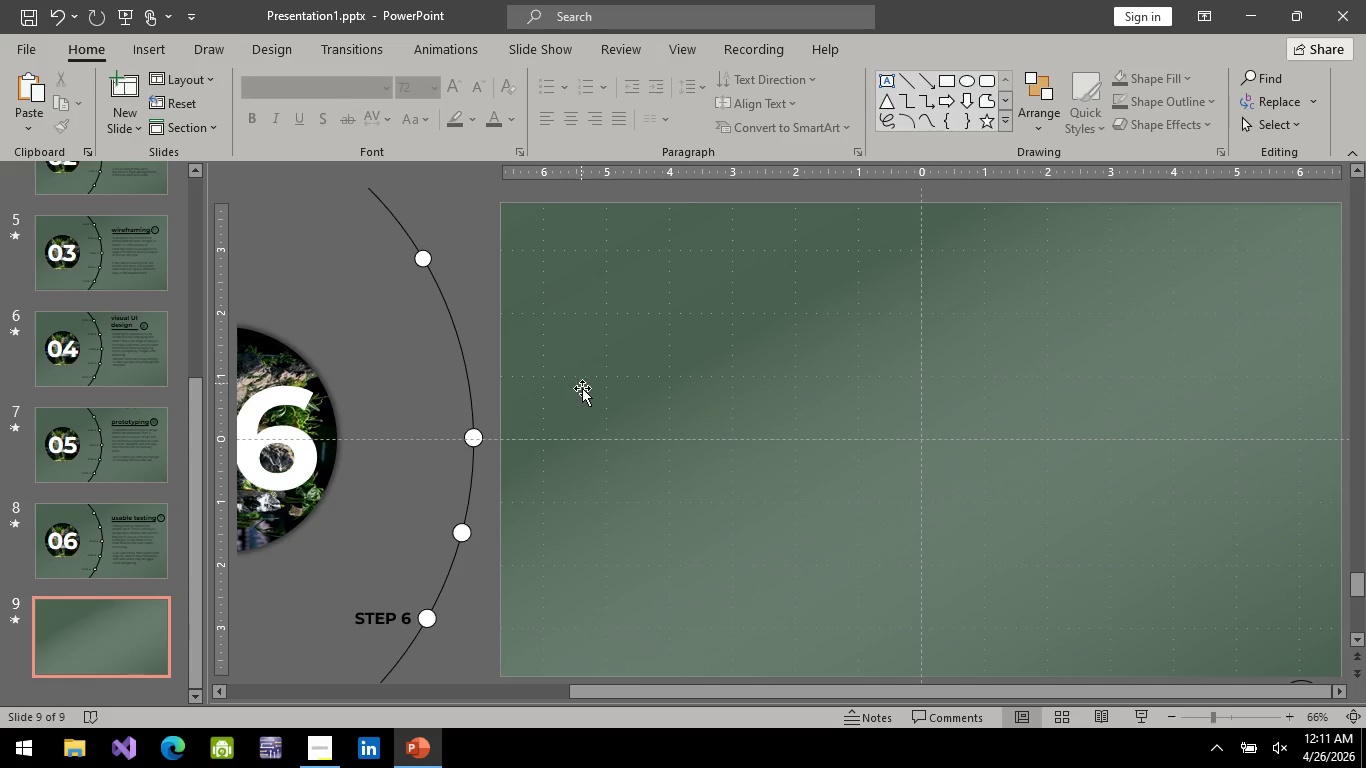 
key(Control+V)
 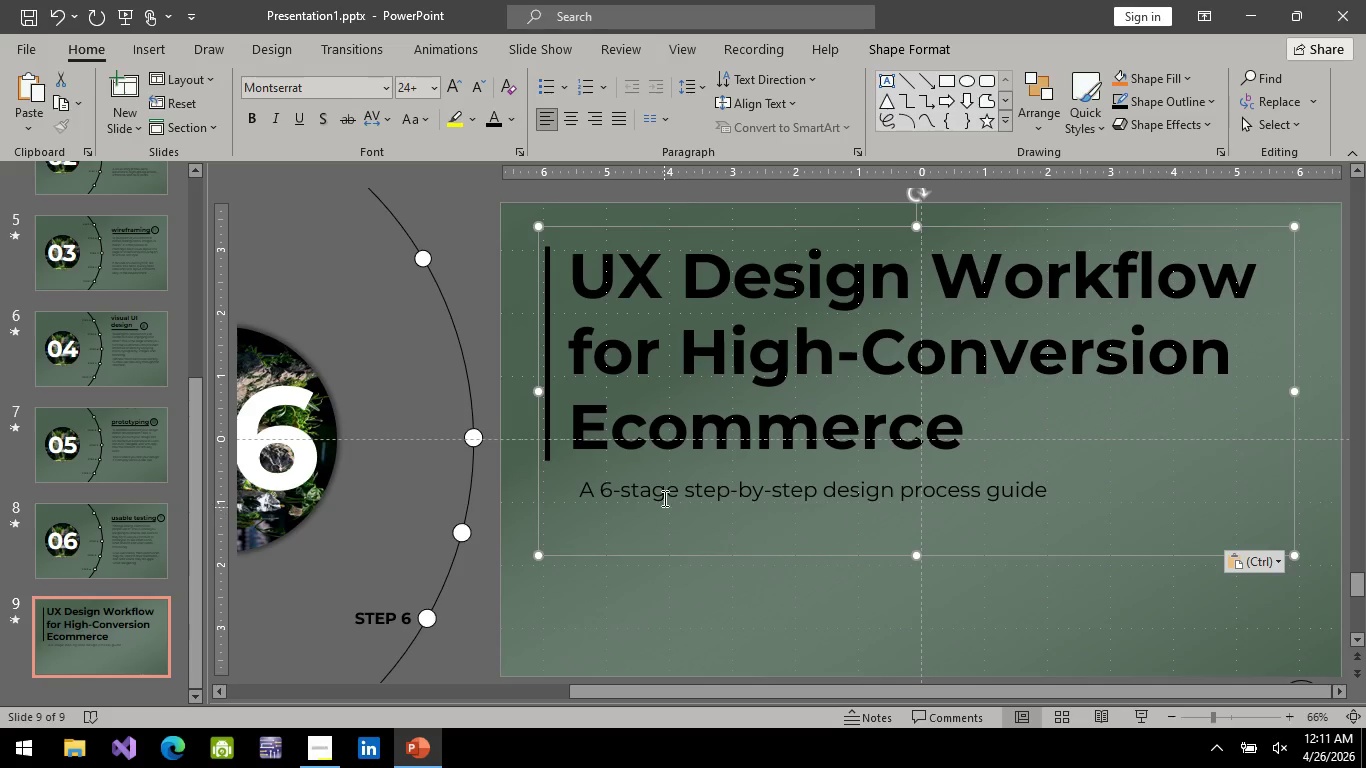 
left_click([662, 492])
 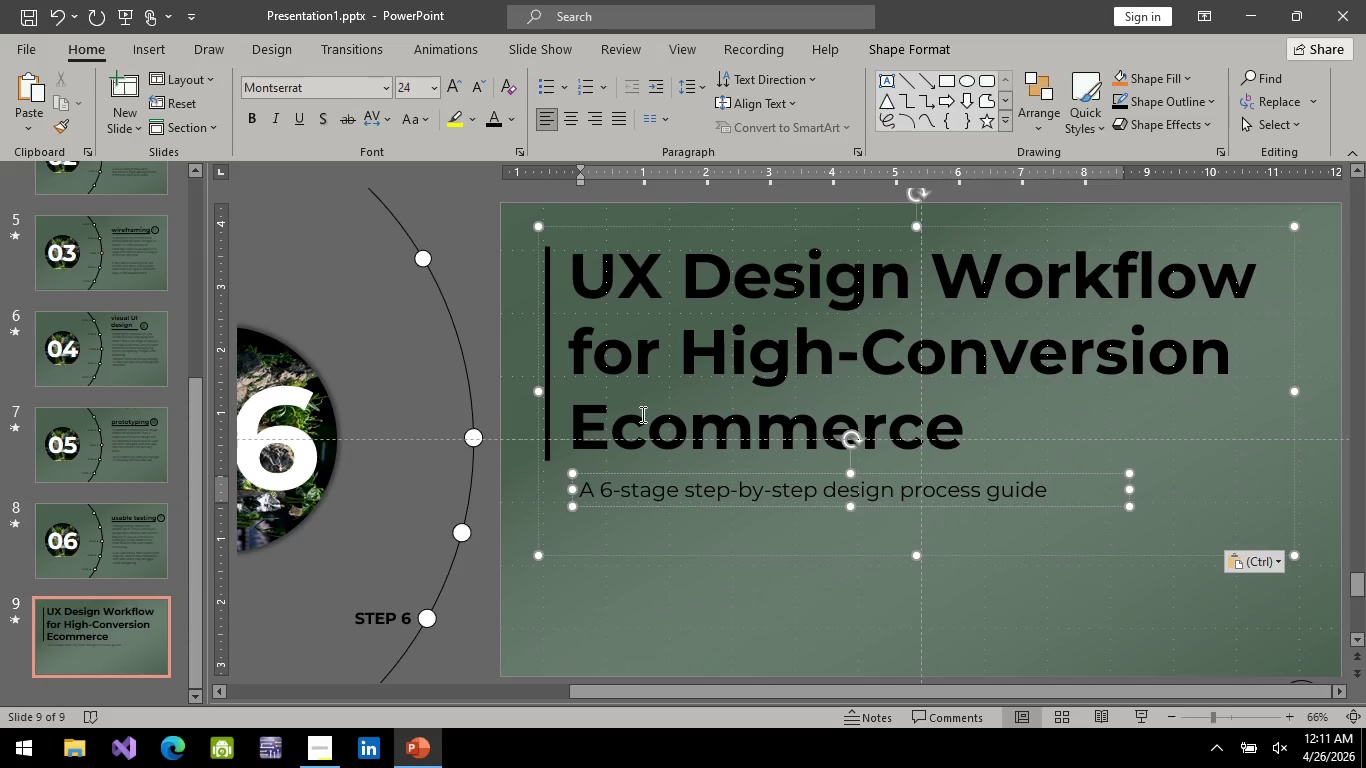 
hold_key(key=ControlLeft, duration=0.39)
 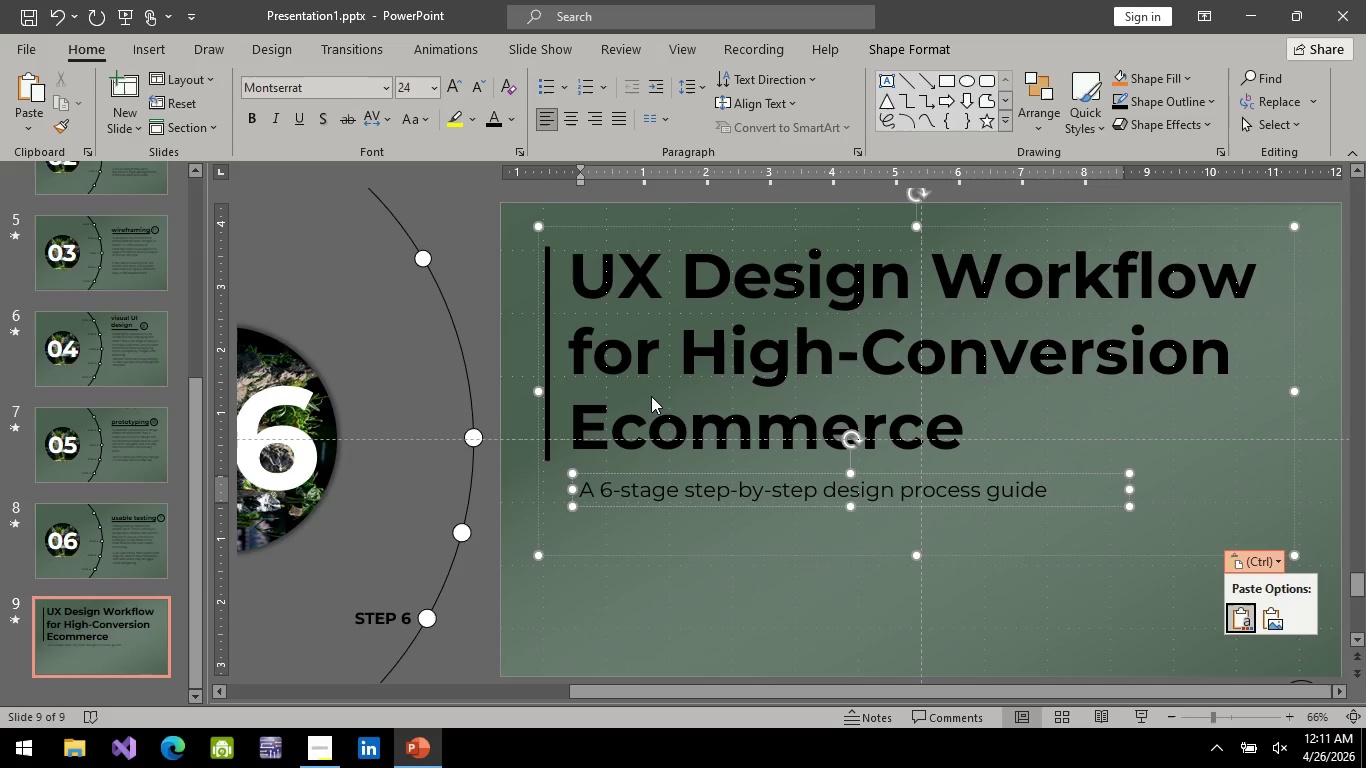 
key(Control+ControlLeft)
 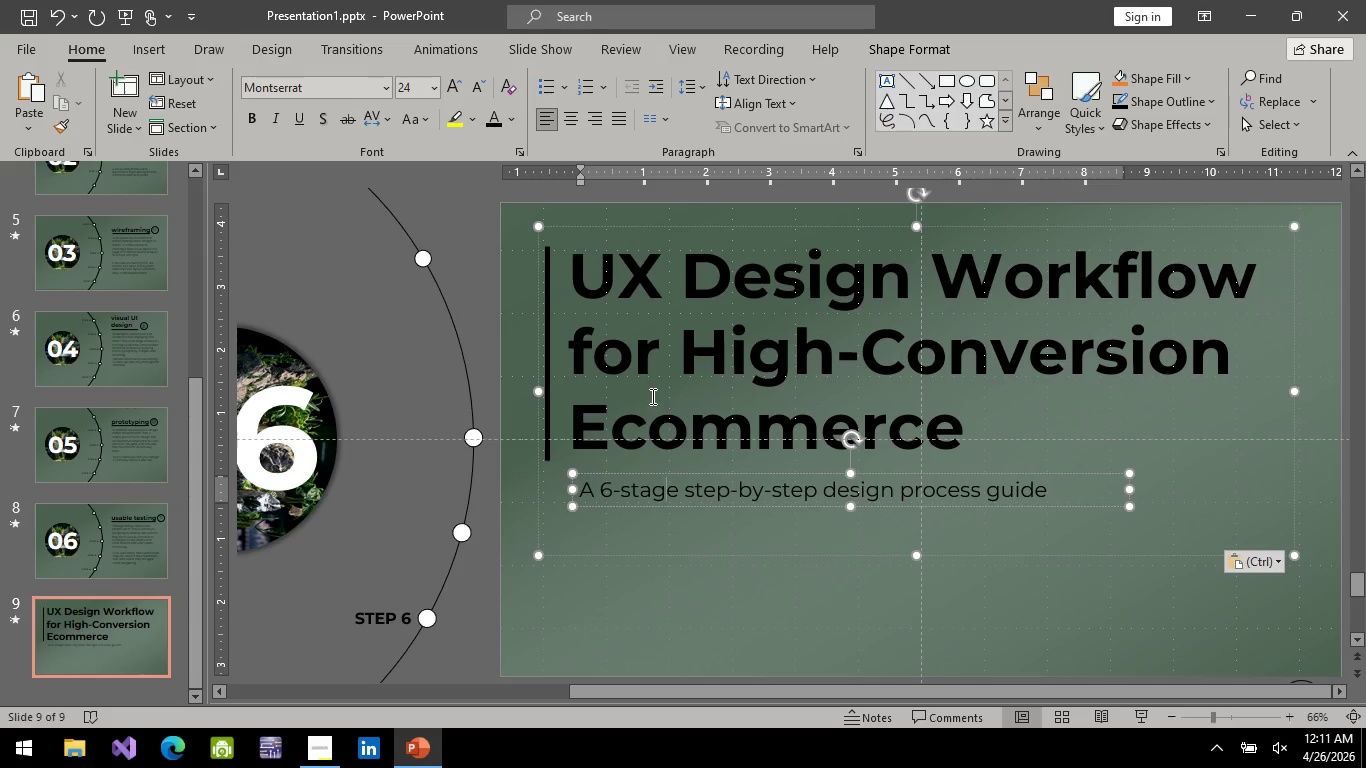 
left_click([651, 396])
 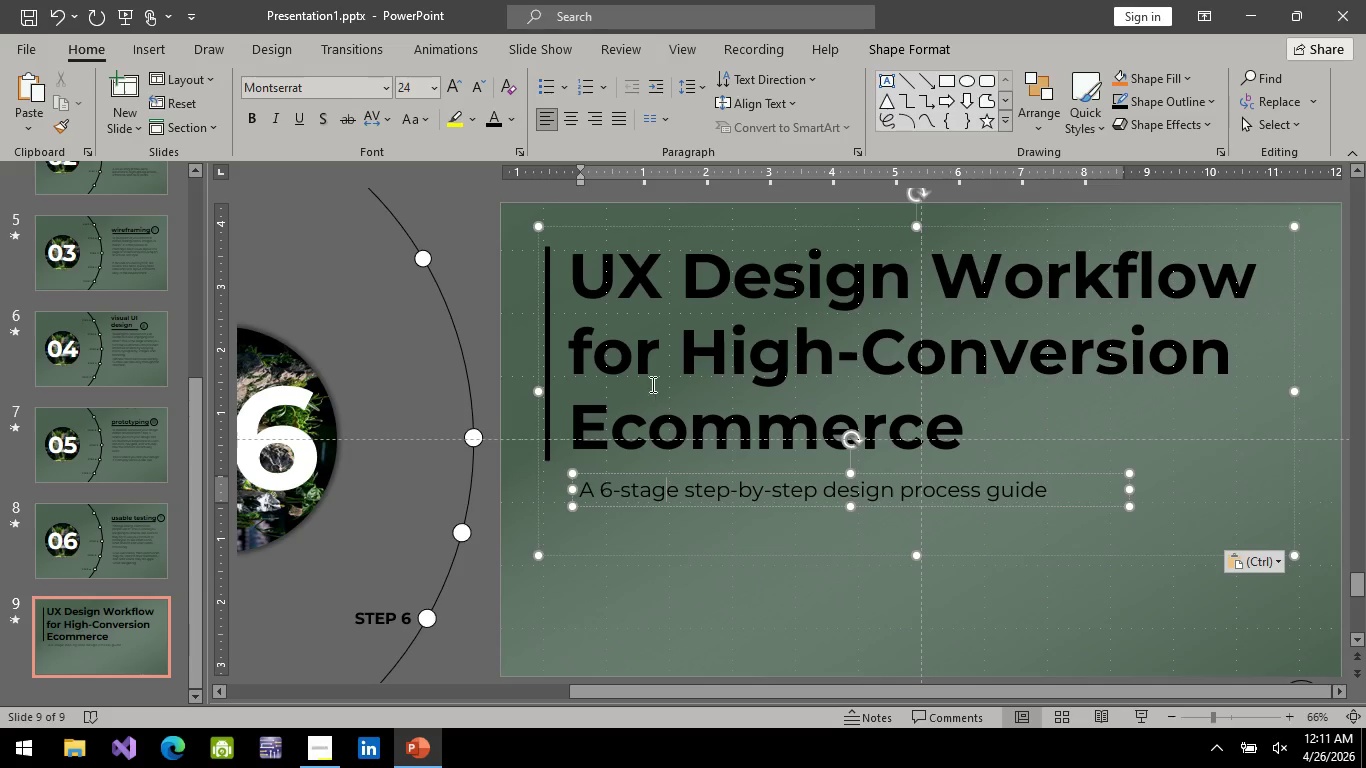 
left_click([651, 374])
 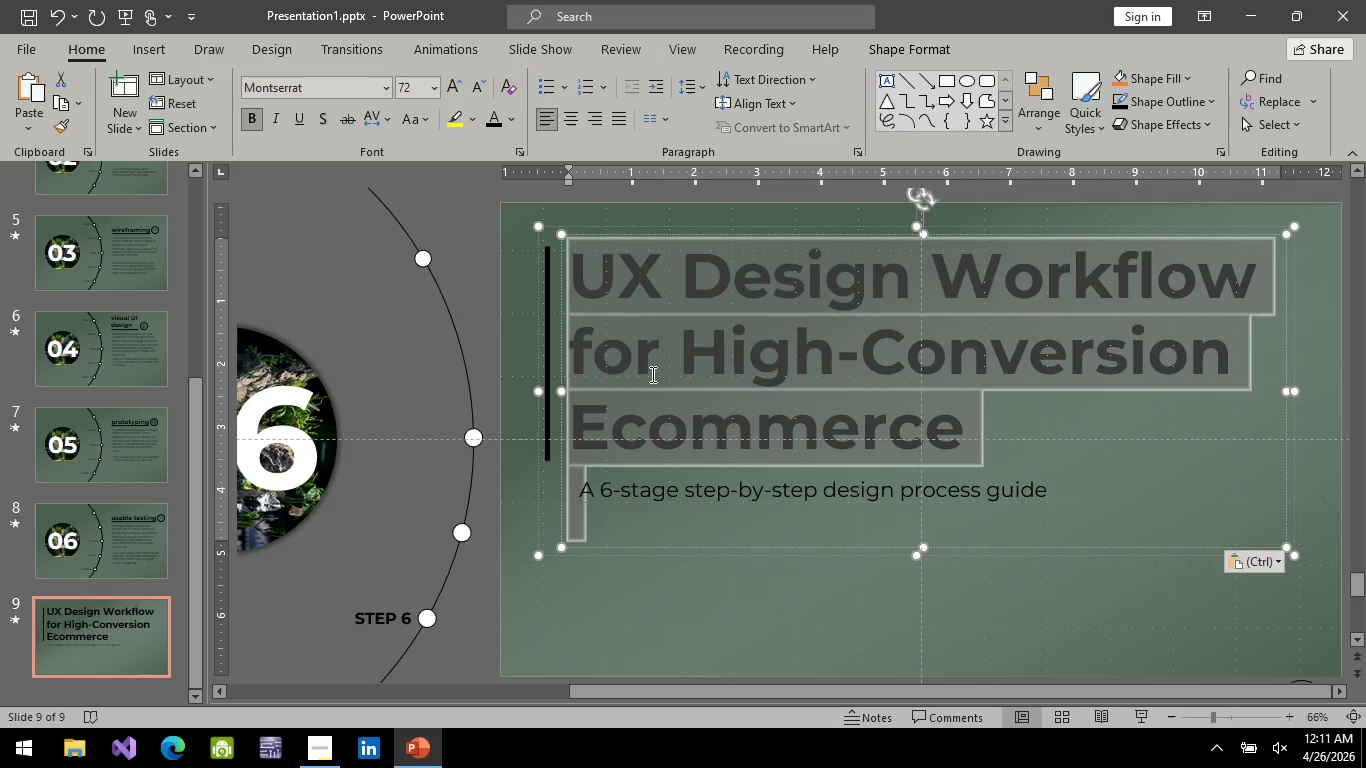 
key(Control+A)
 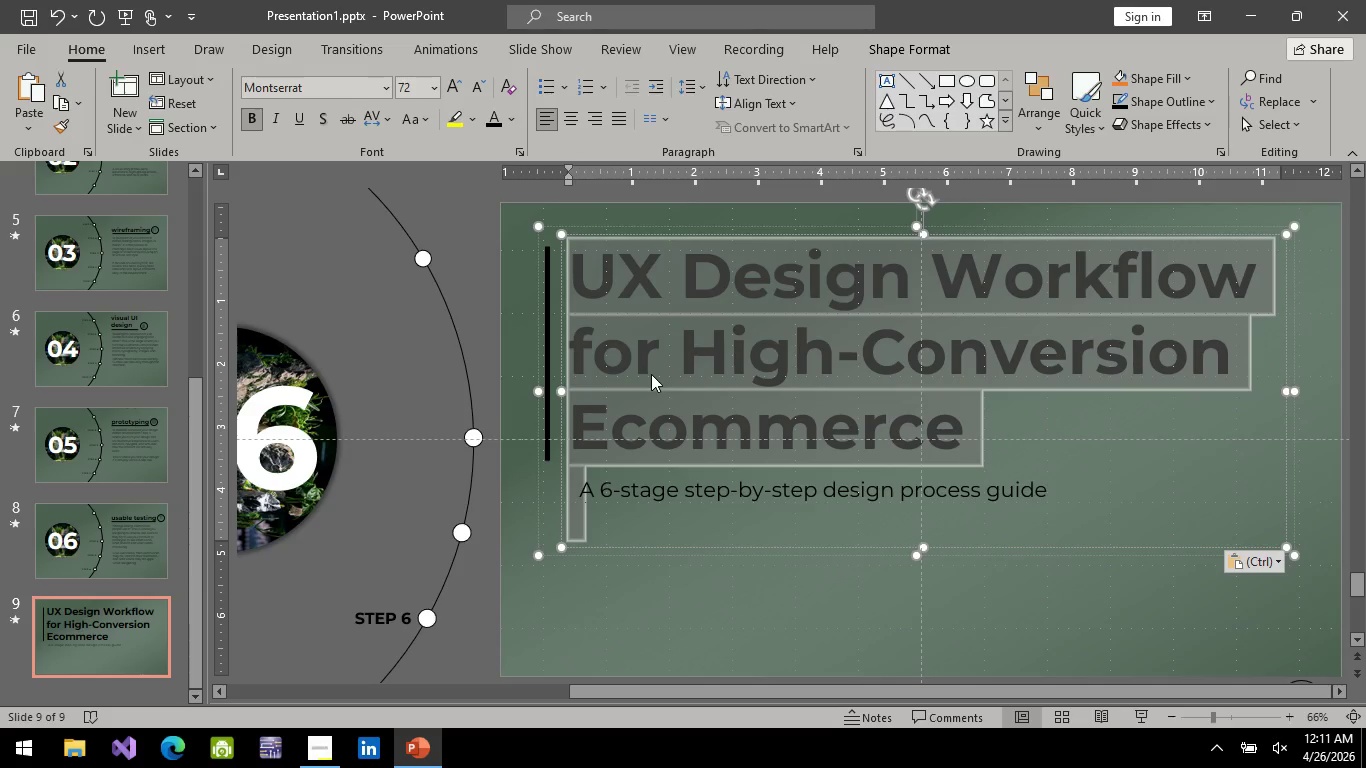 
key(CapsLock)
 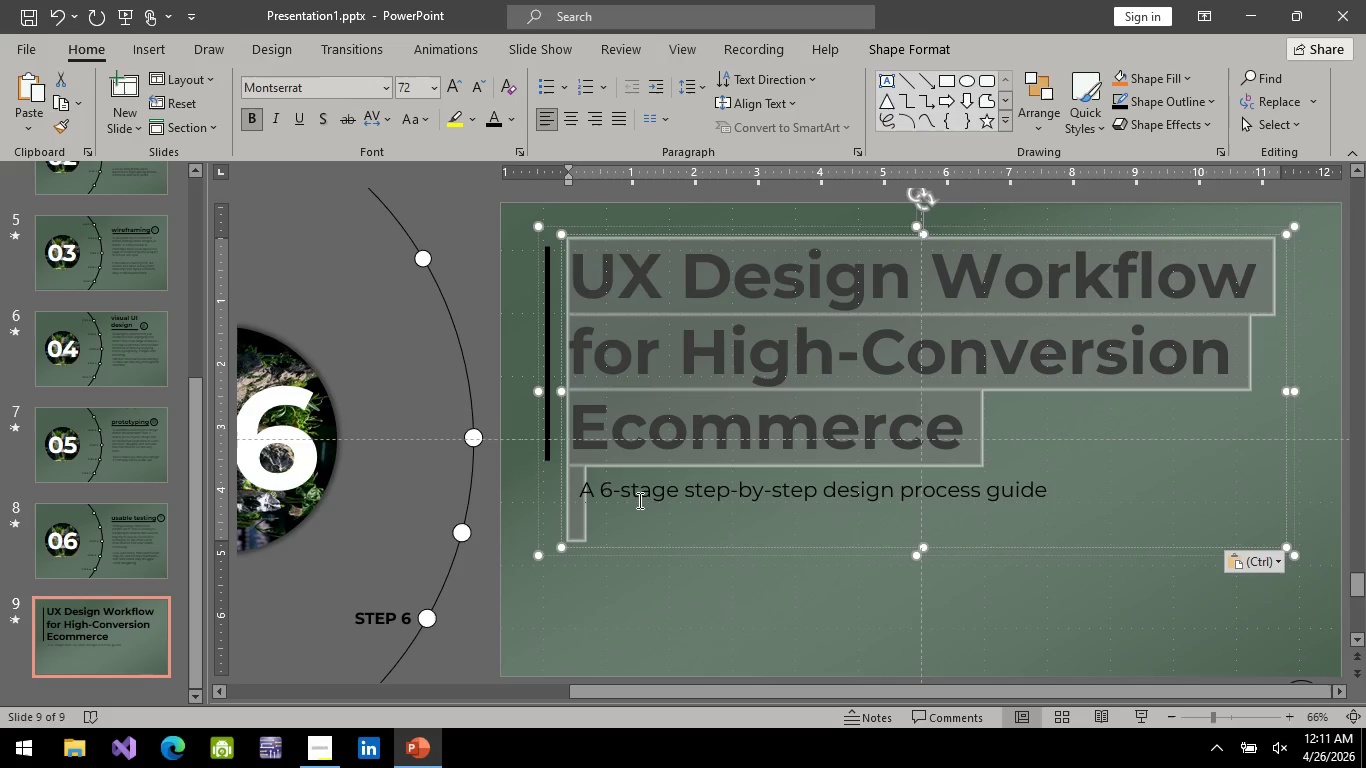 
left_click([610, 513])
 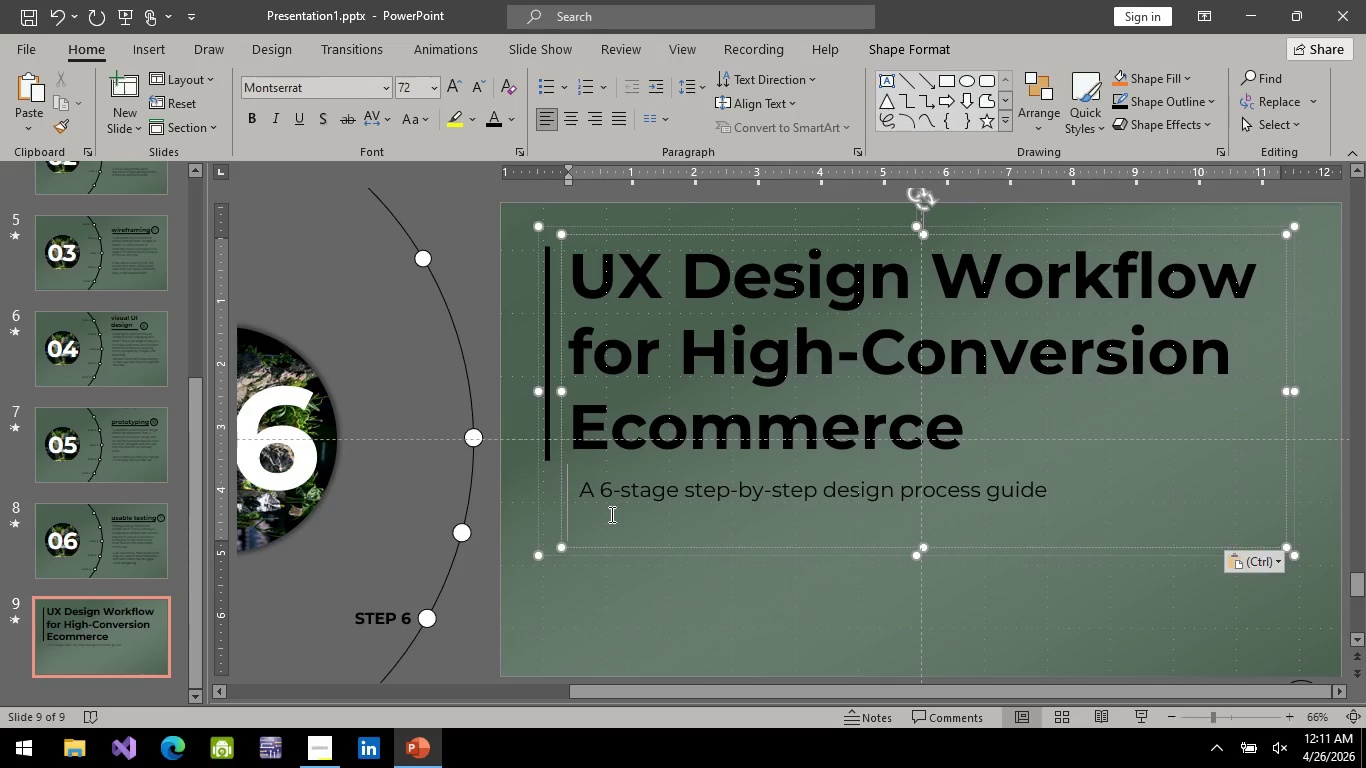 
key(Backspace)
 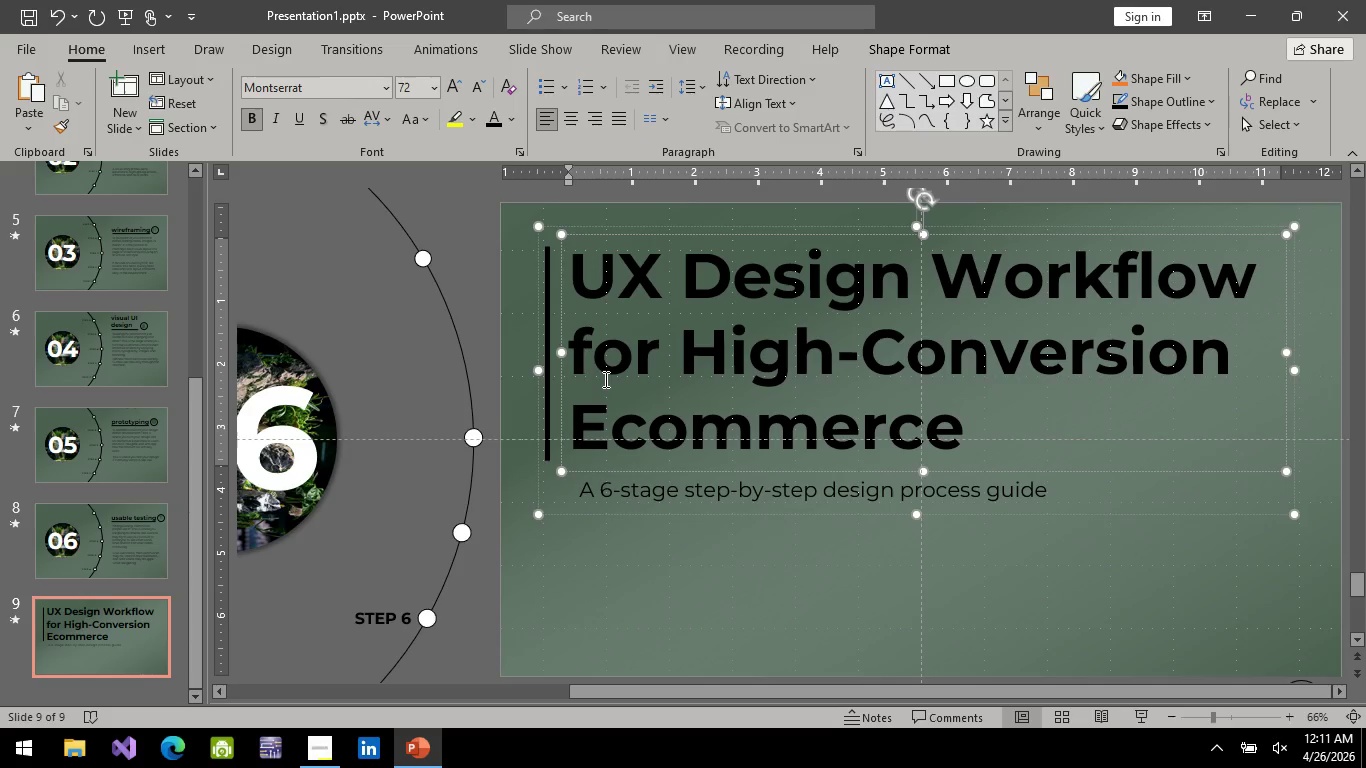 
key(Control+A)
 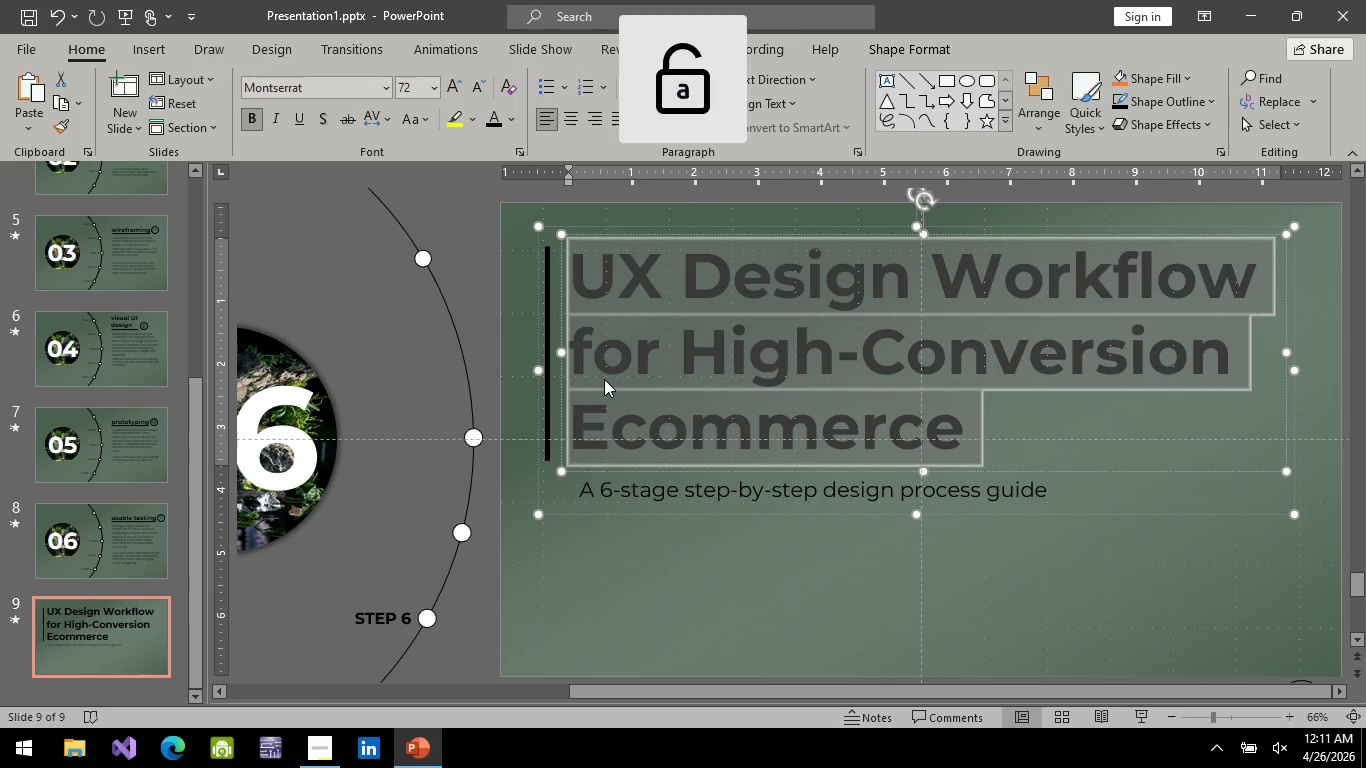 
type(d)
key(Backspace)
type(Direct )
key(Backspace)
type(-toC)
key(Backspace)
type(-CO)
key(Backspace)
type(omsu)
key(Backspace)
key(Backspace)
key(Backspace)
type(nsumer Focues)
 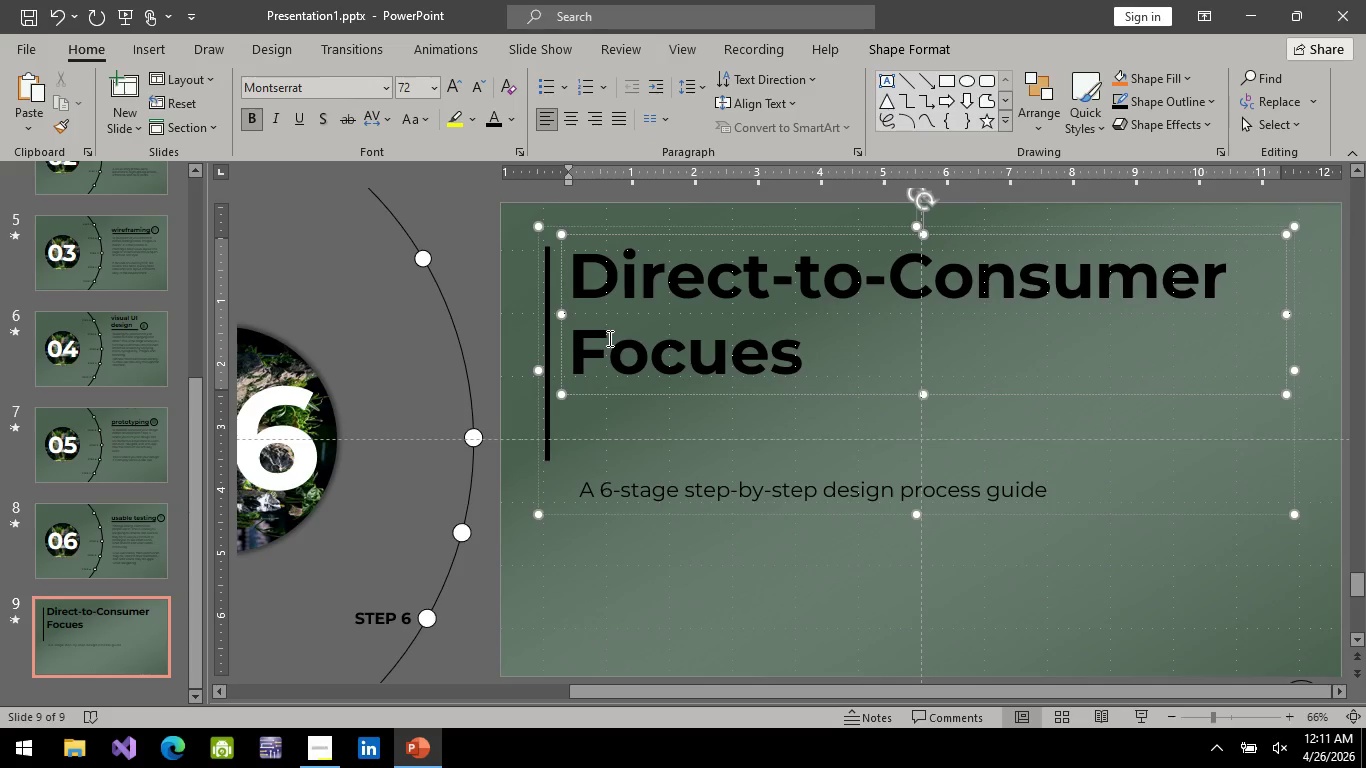 
key(Backspace)
 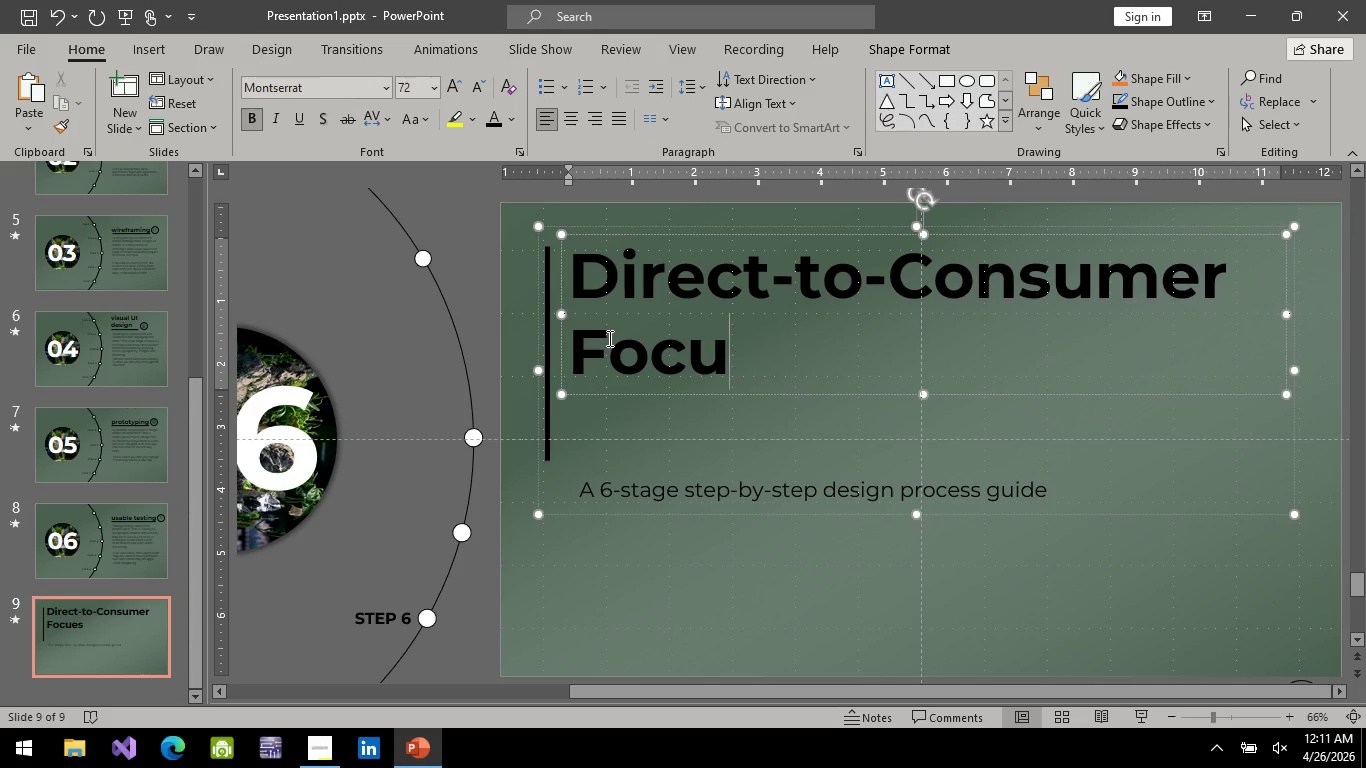 
key(Backspace)
 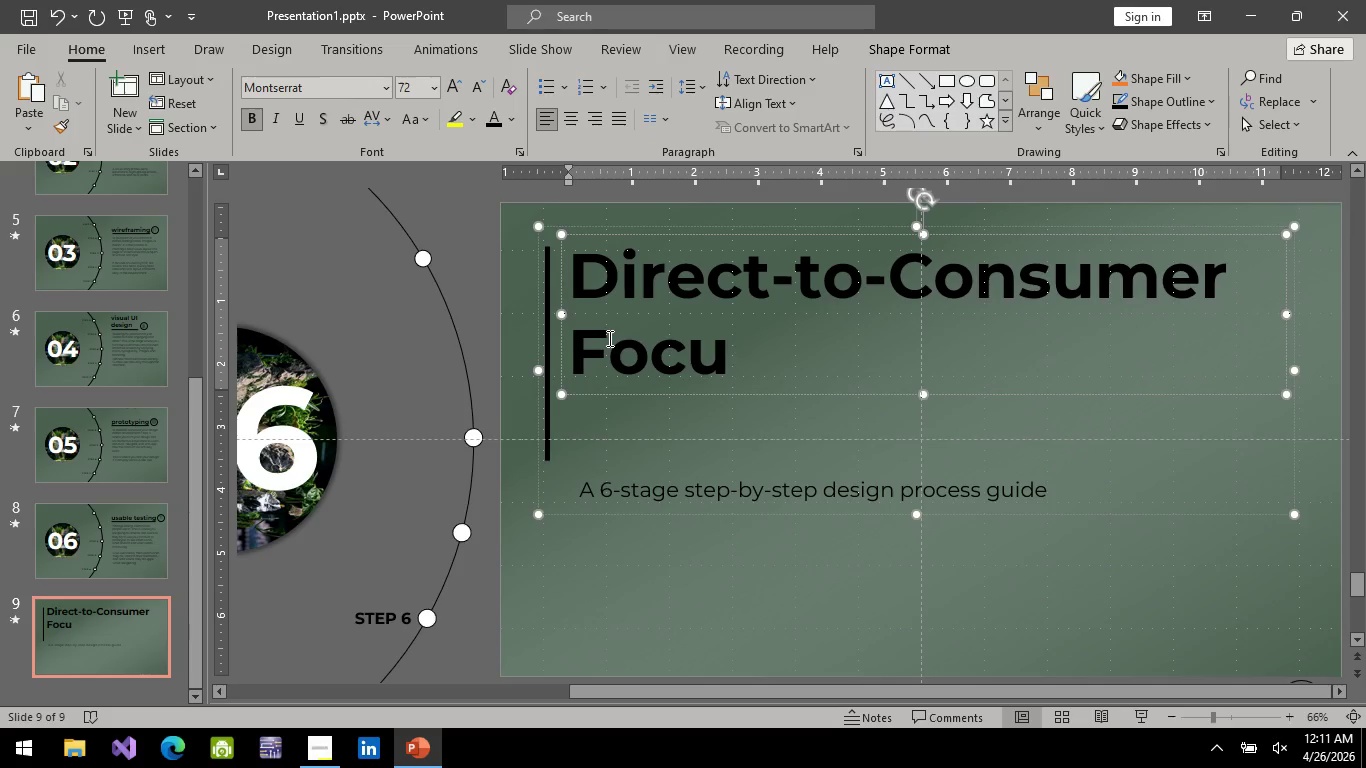 
key(C)
 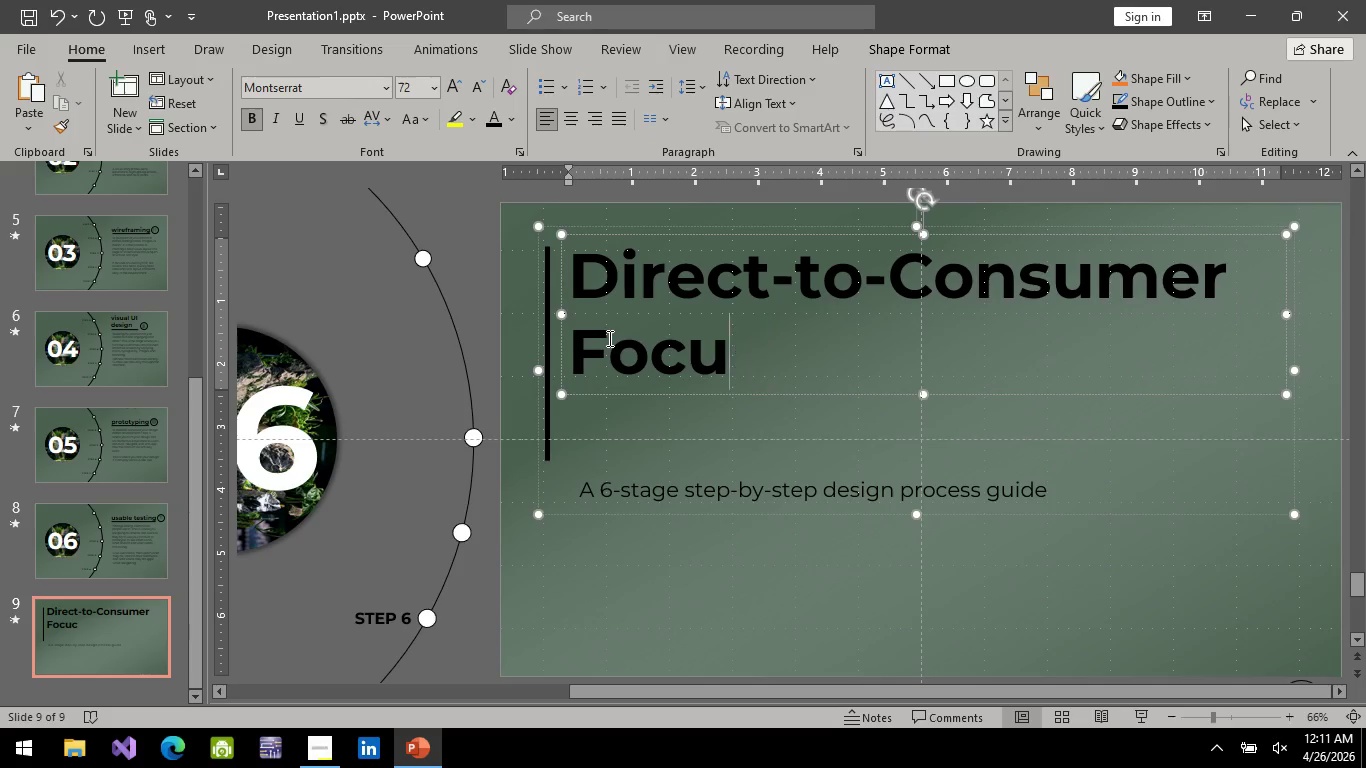 
key(Backspace)
 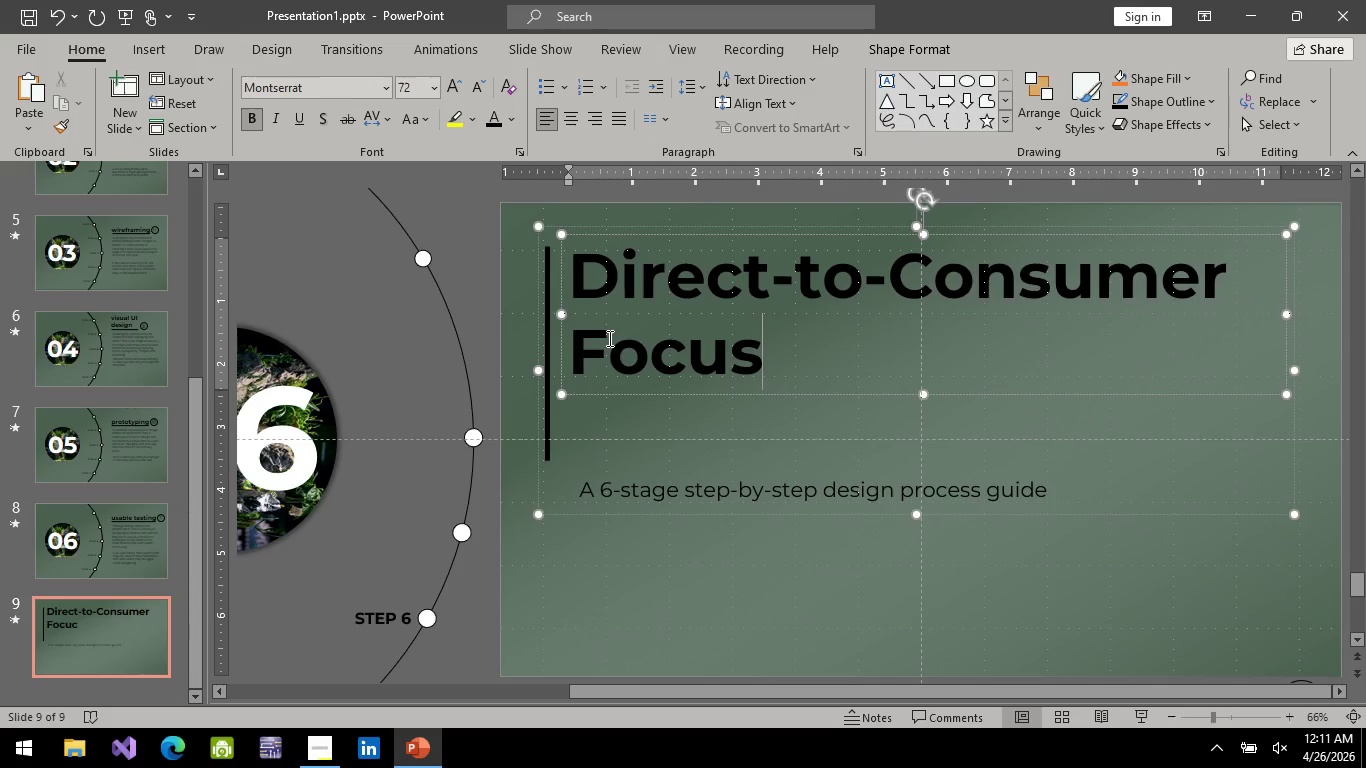 
key(S)
 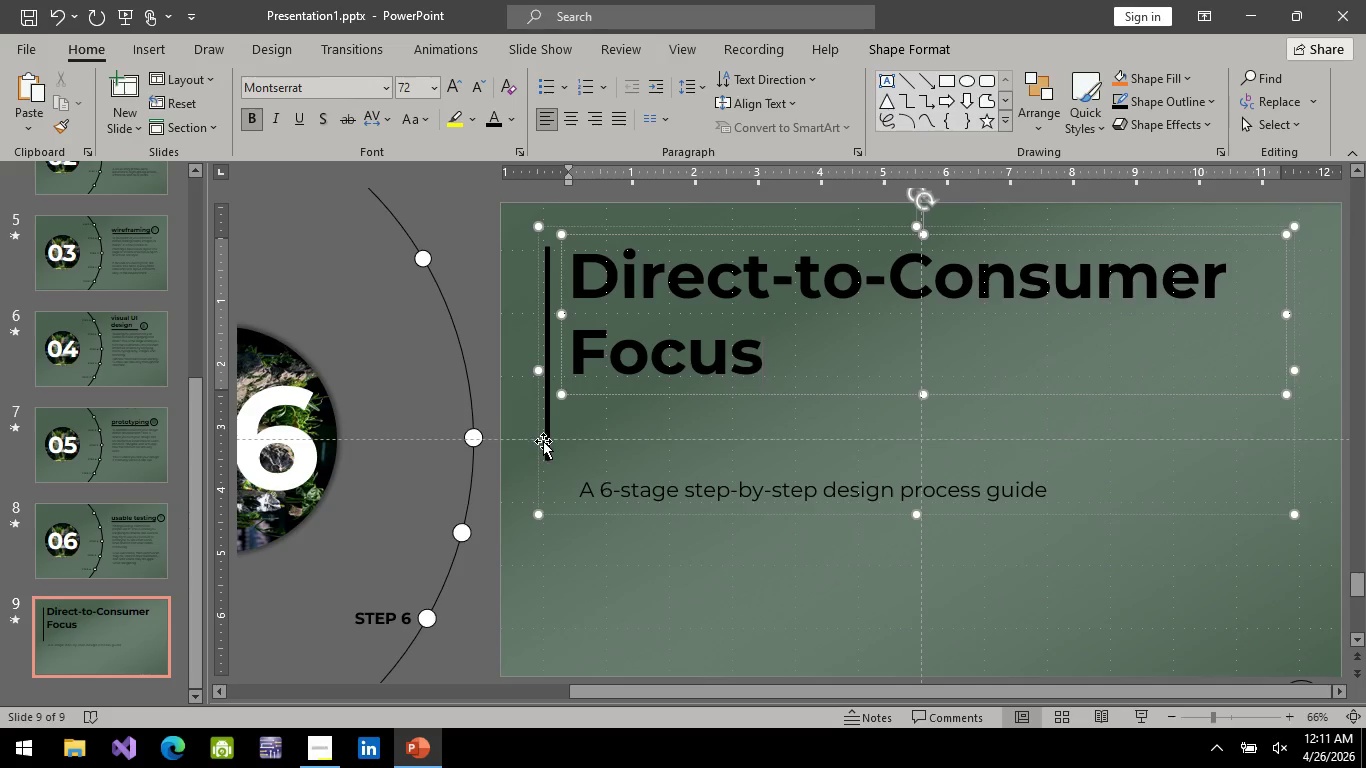 
left_click([543, 441])
 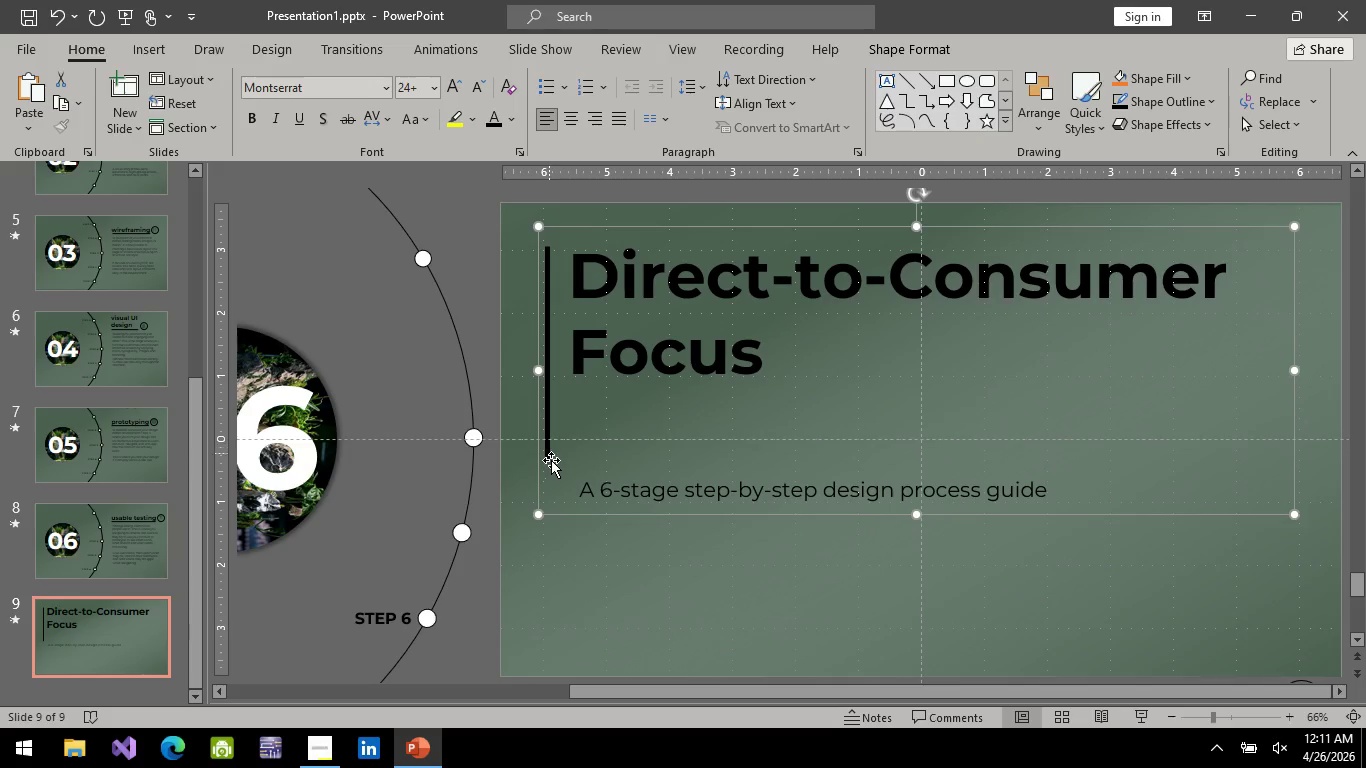 
left_click([552, 446])
 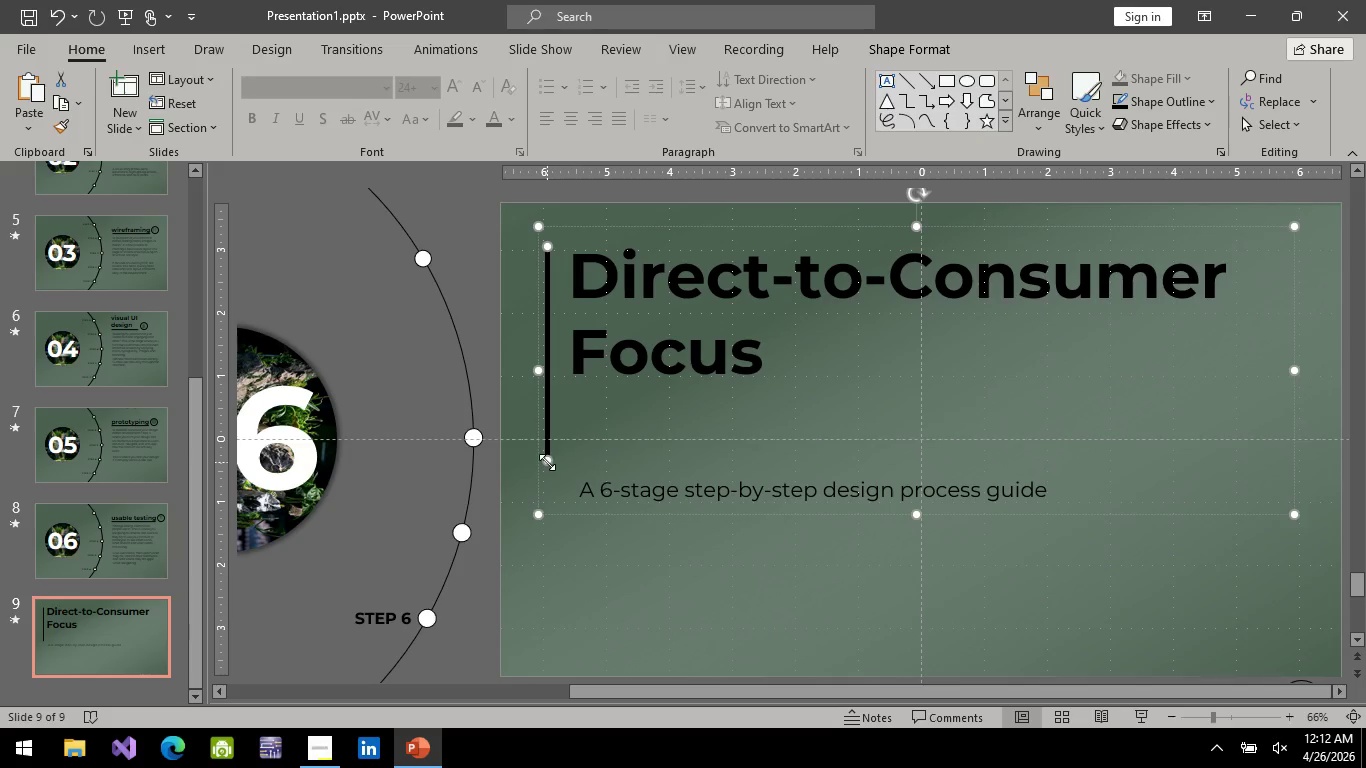 
left_click_drag(start_coordinate=[547, 462], to_coordinate=[552, 384])
 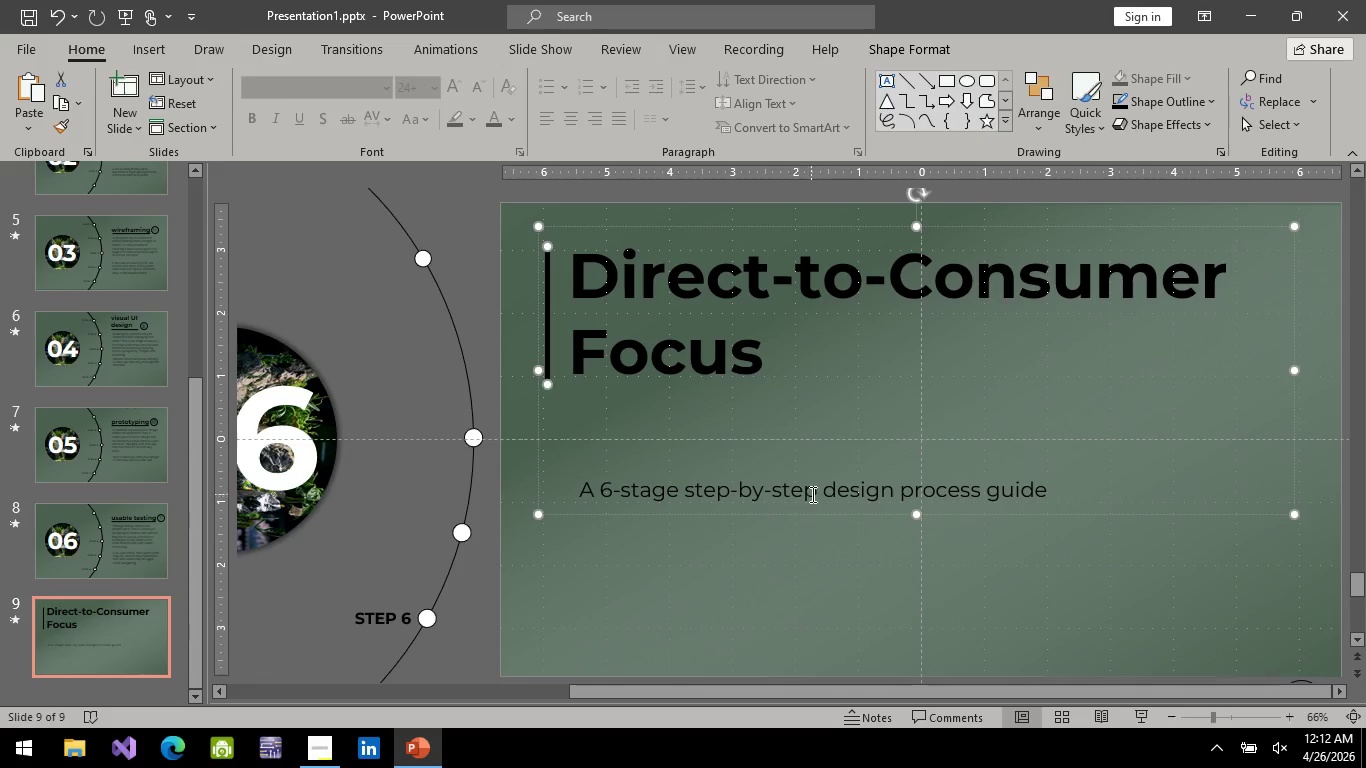 
left_click([811, 494])
 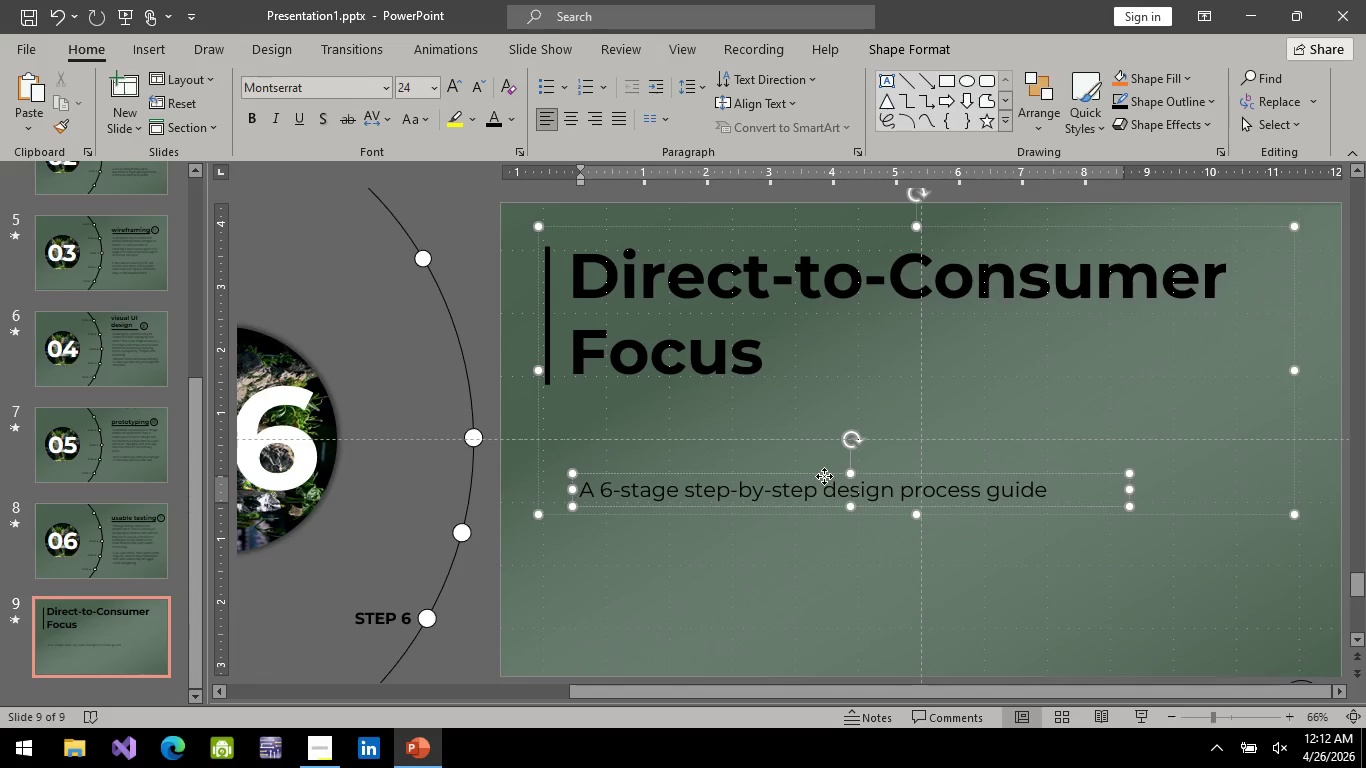 
left_click([824, 476])
 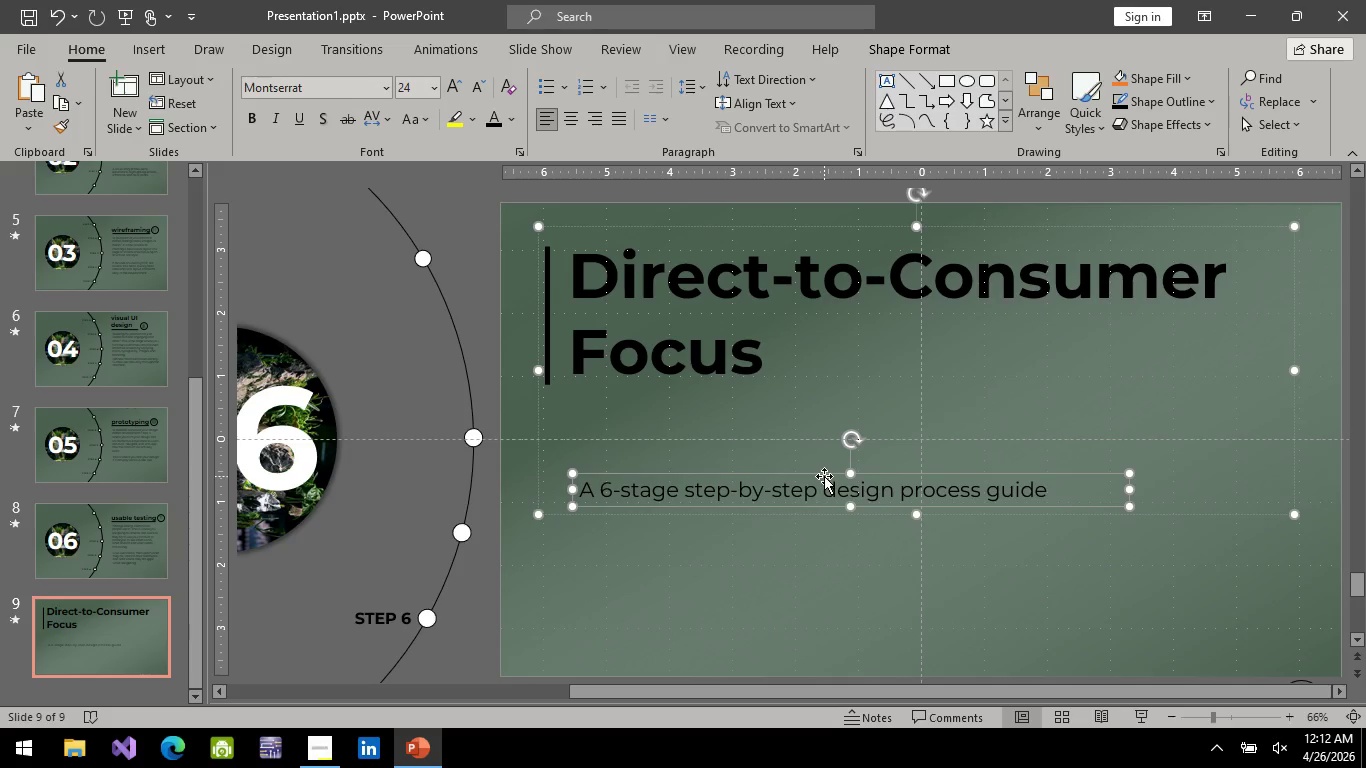 
hold_key(key=ArrowUp, duration=0.91)
 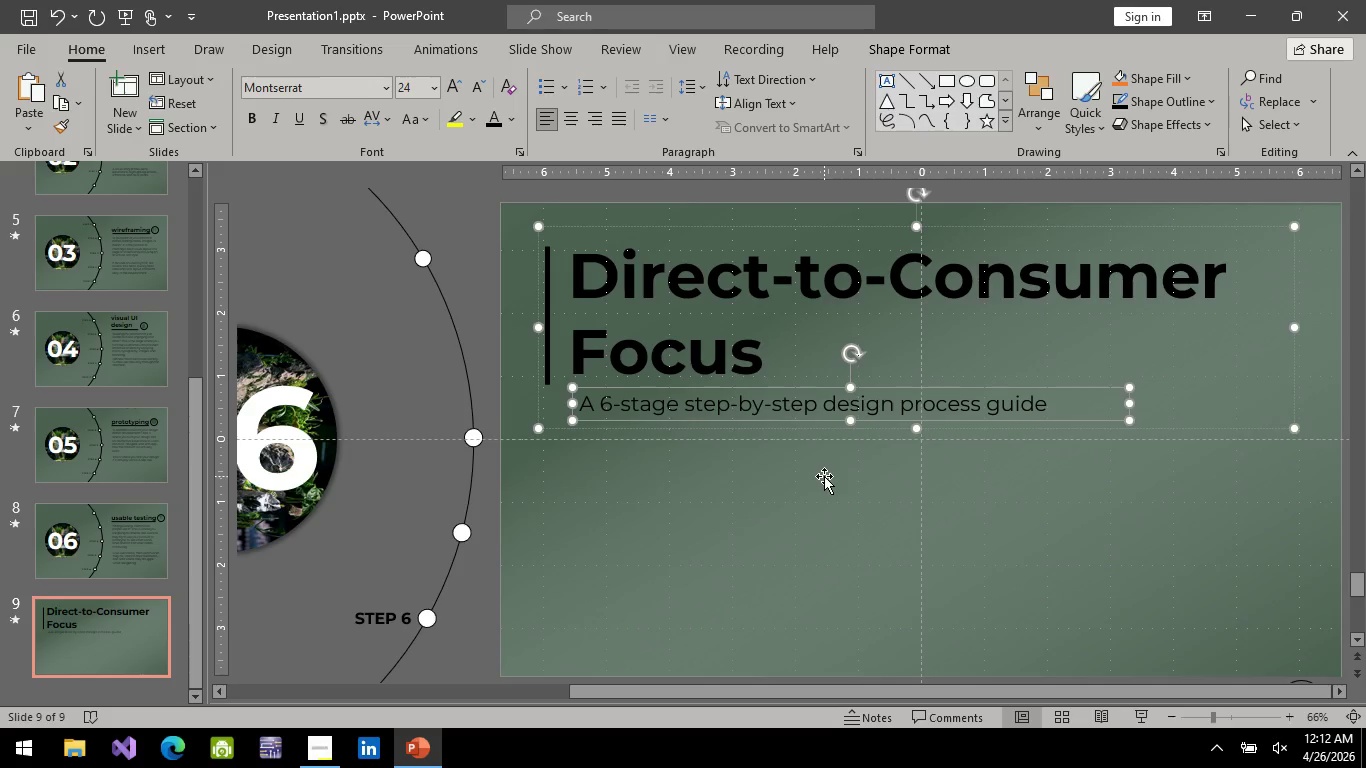 
key(ArrowUp)
 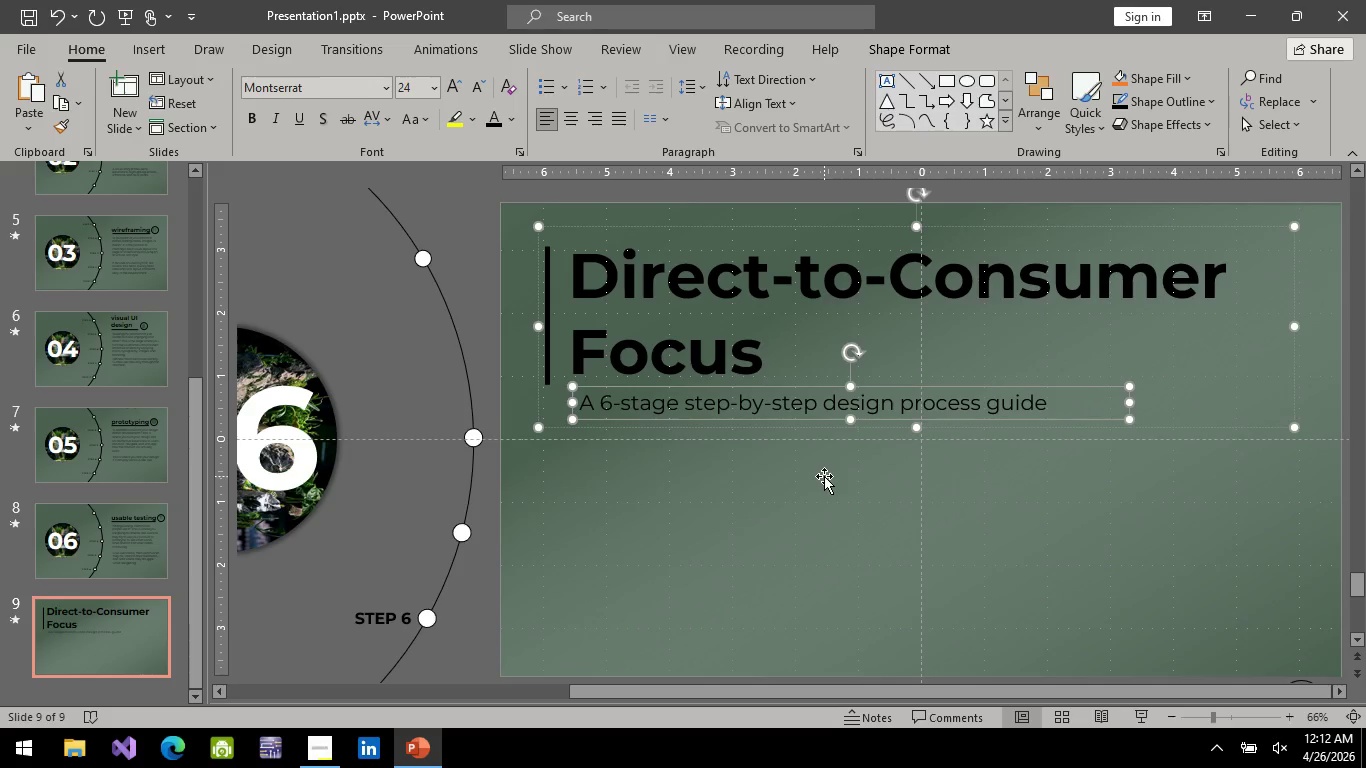 
key(ArrowUp)
 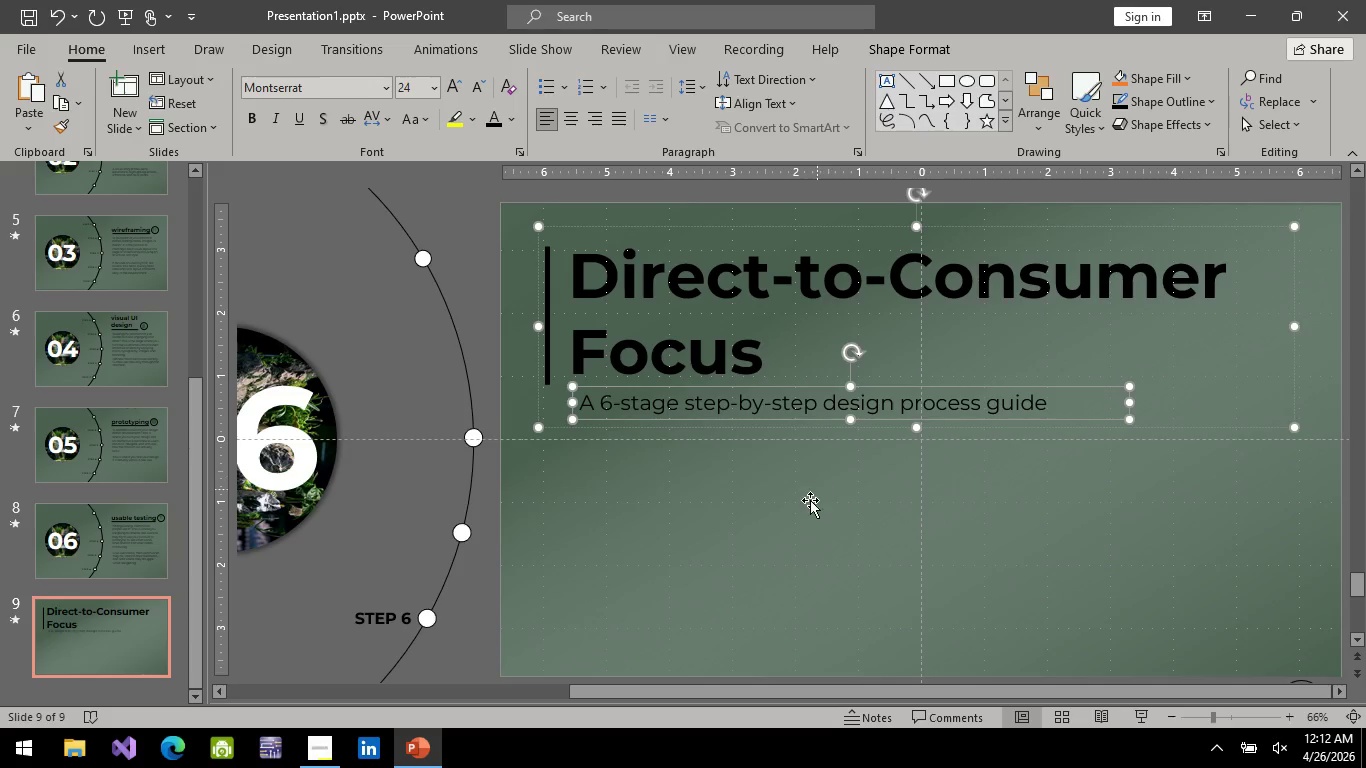 
left_click([809, 504])
 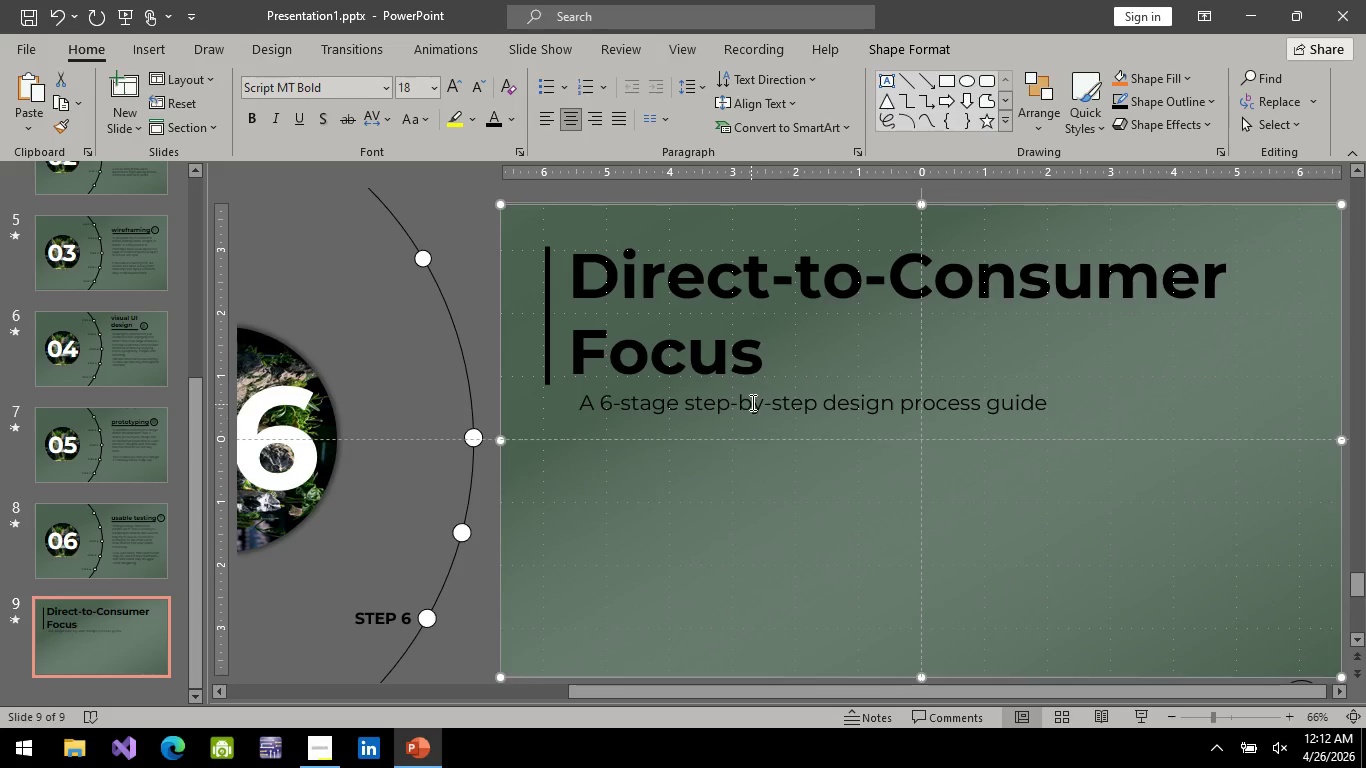 
left_click([751, 402])
 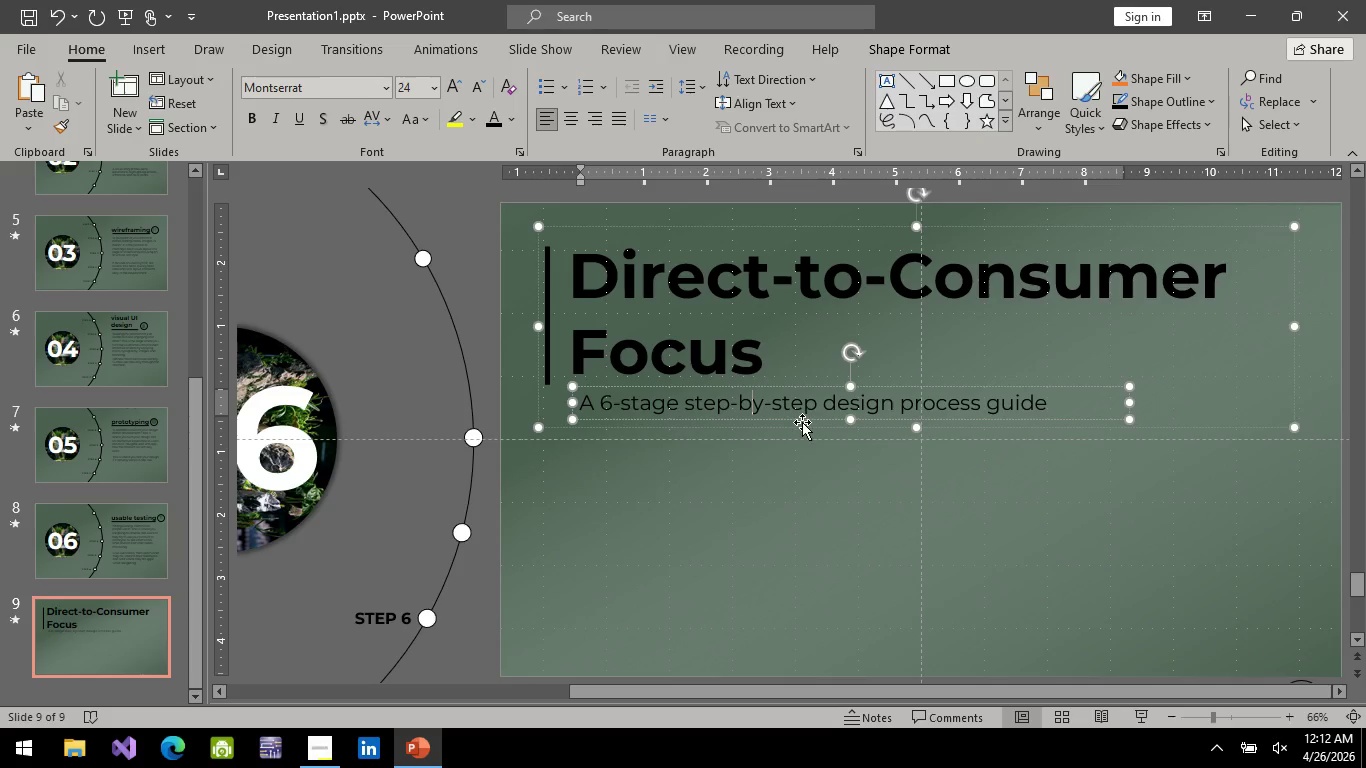 
left_click([802, 422])
 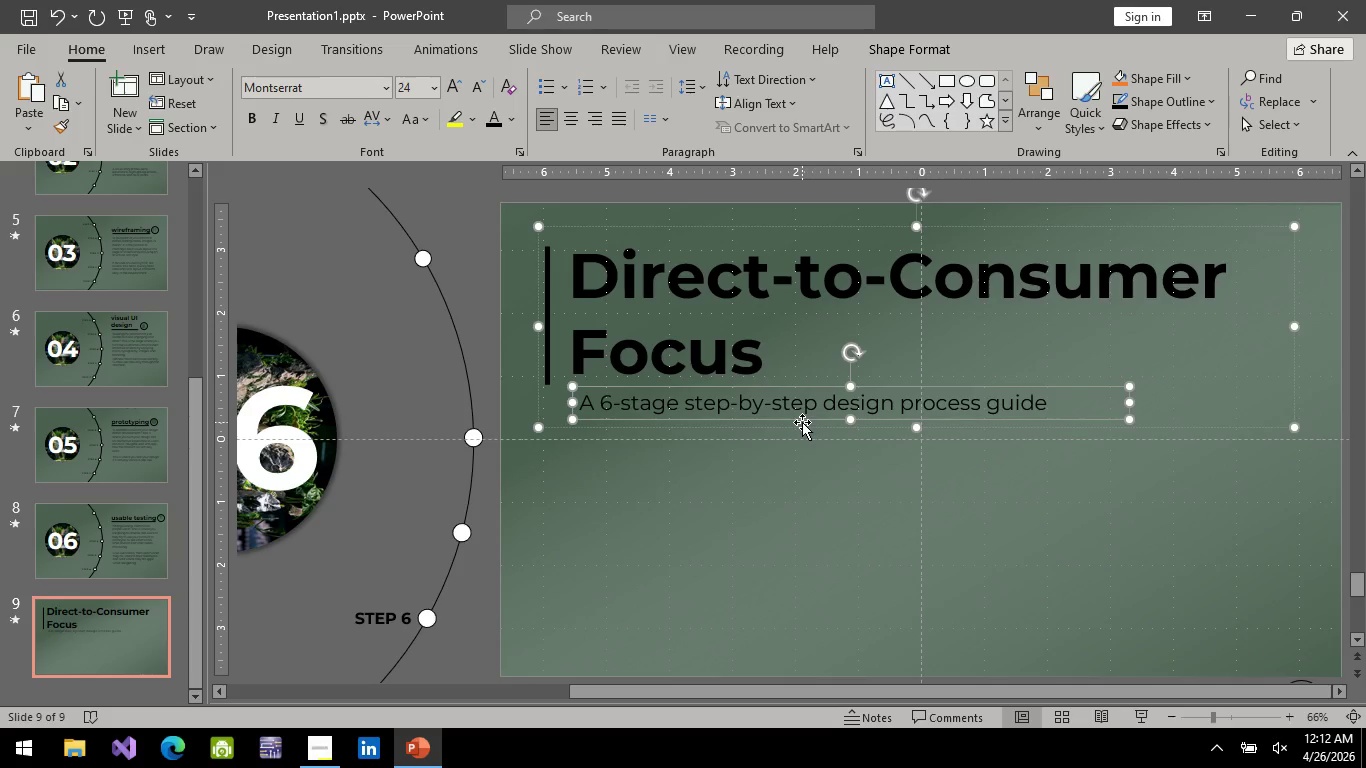 
key(ArrowDown)
 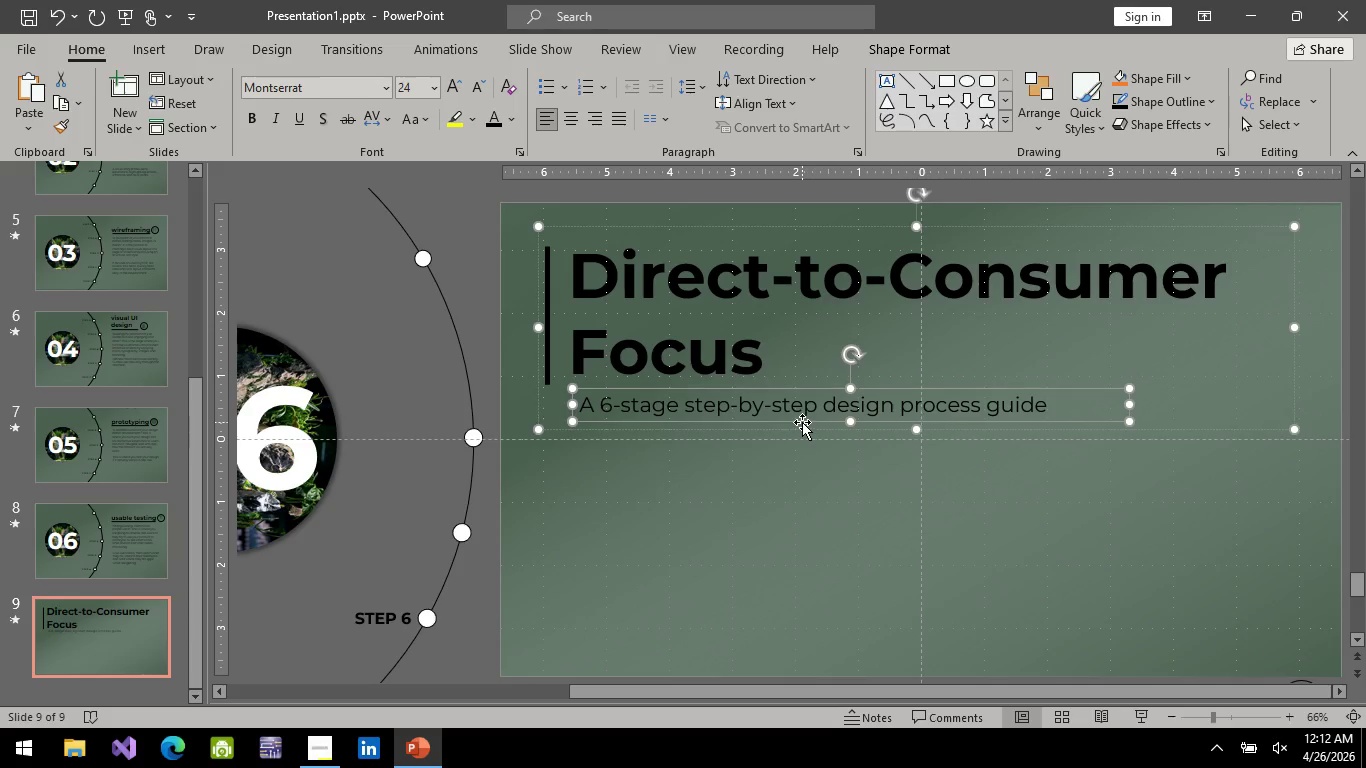 
key(ArrowDown)
 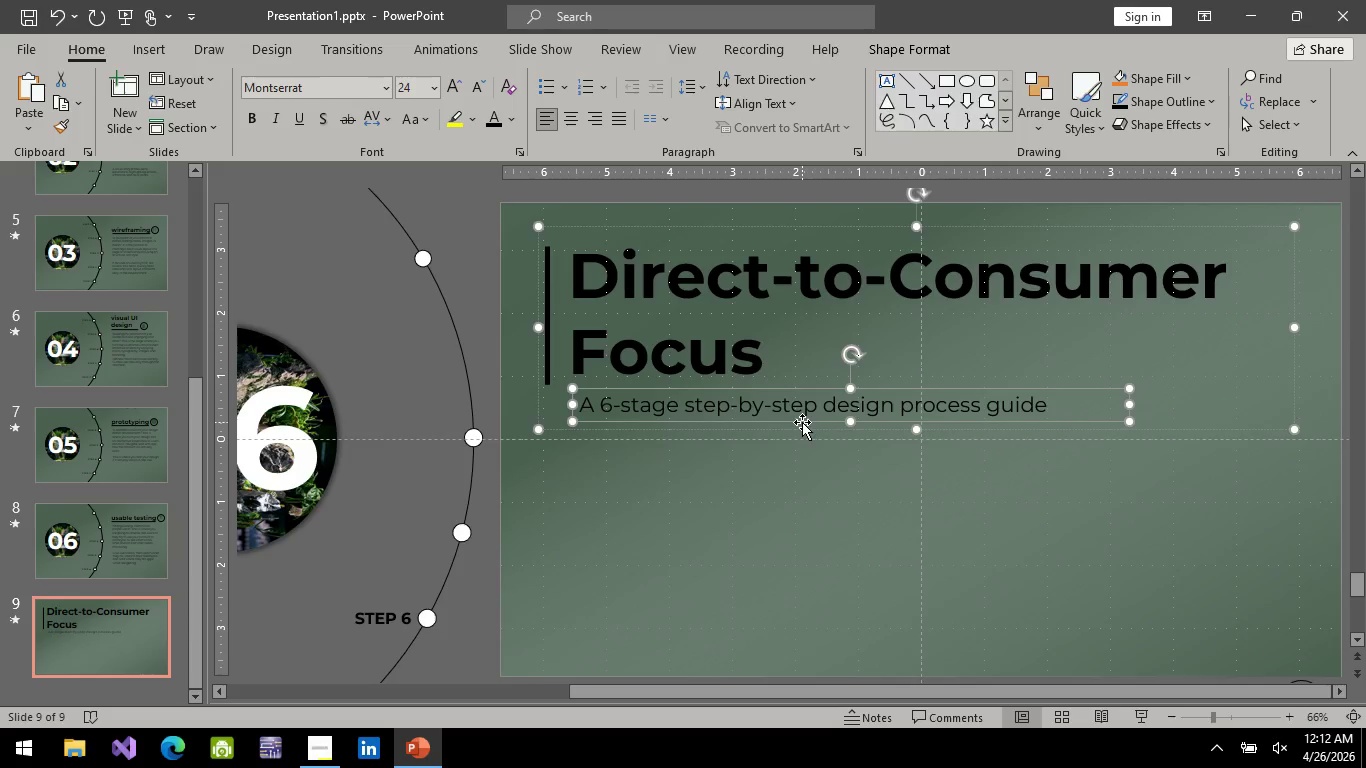 
key(Alt+AltLeft)
 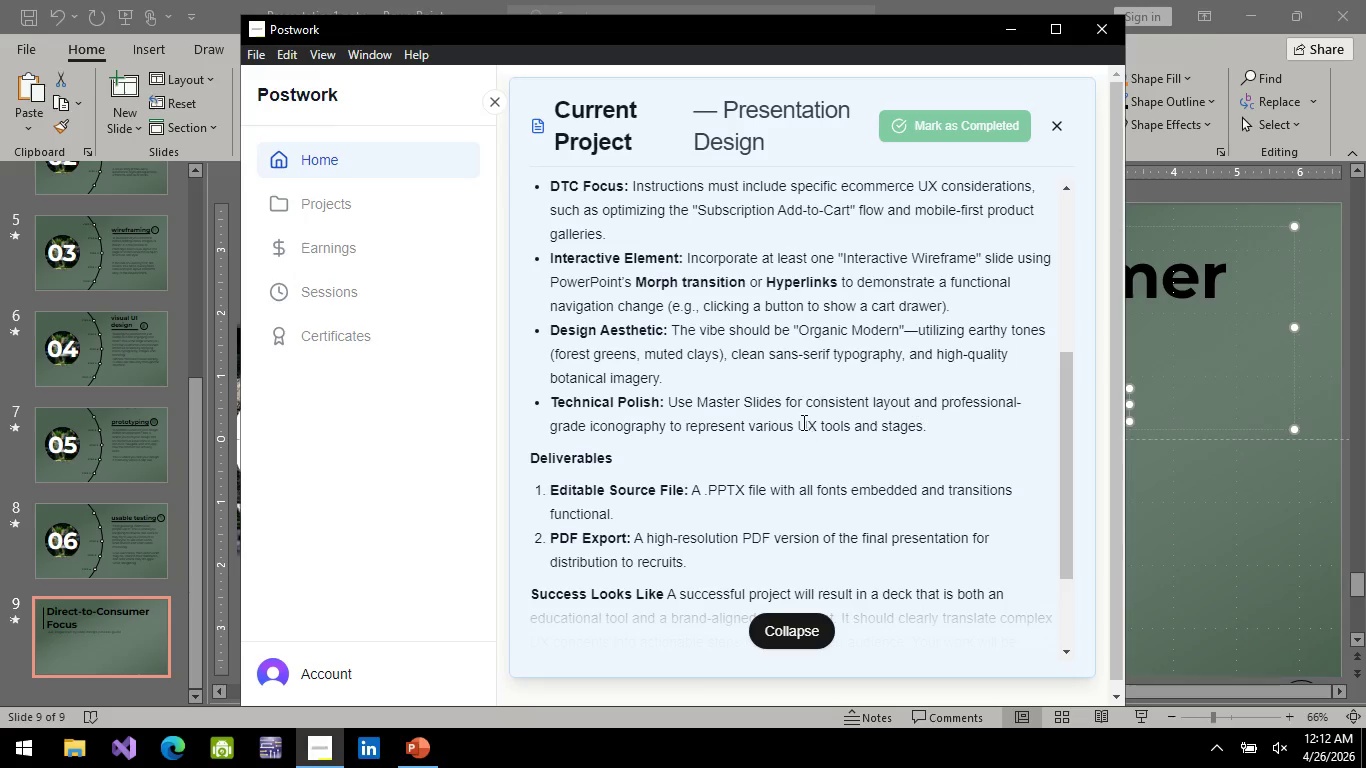 
key(Alt+Tab)